 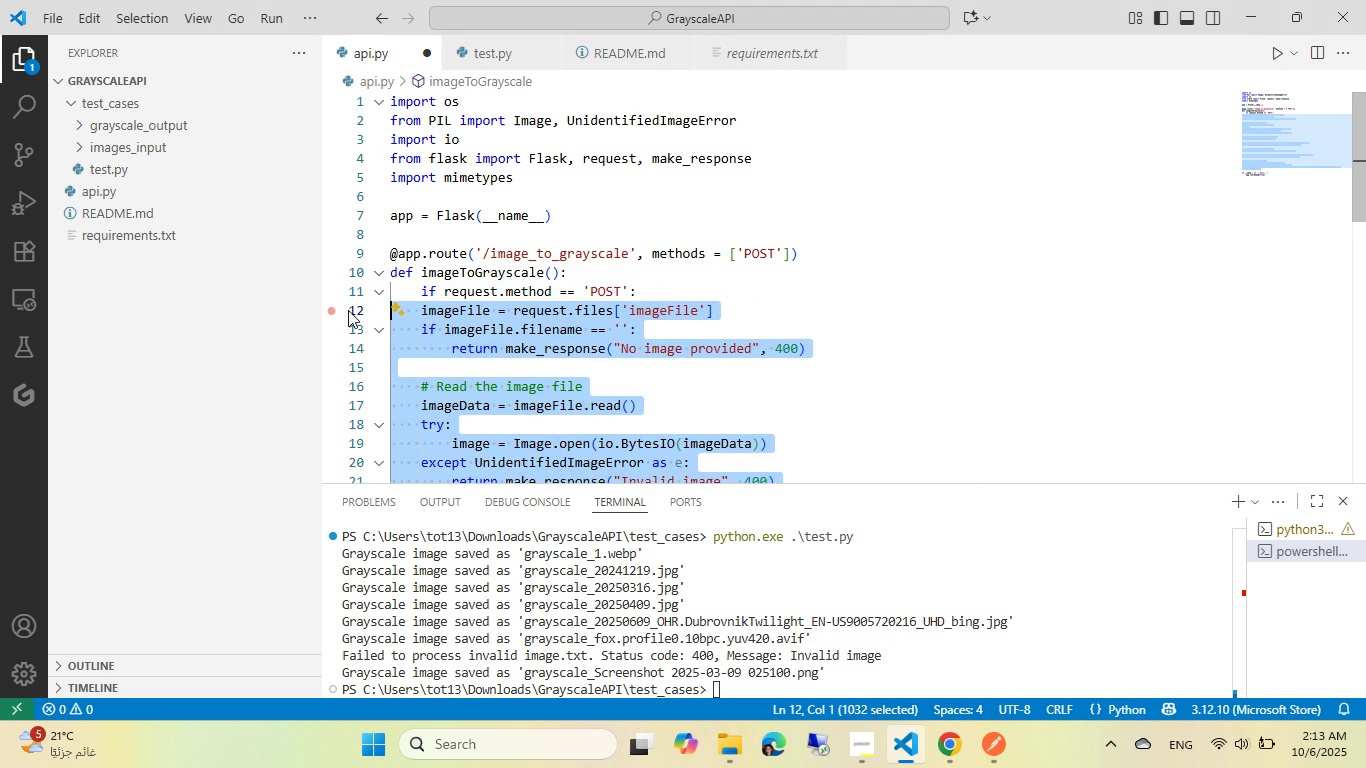 
left_click([356, 295])
 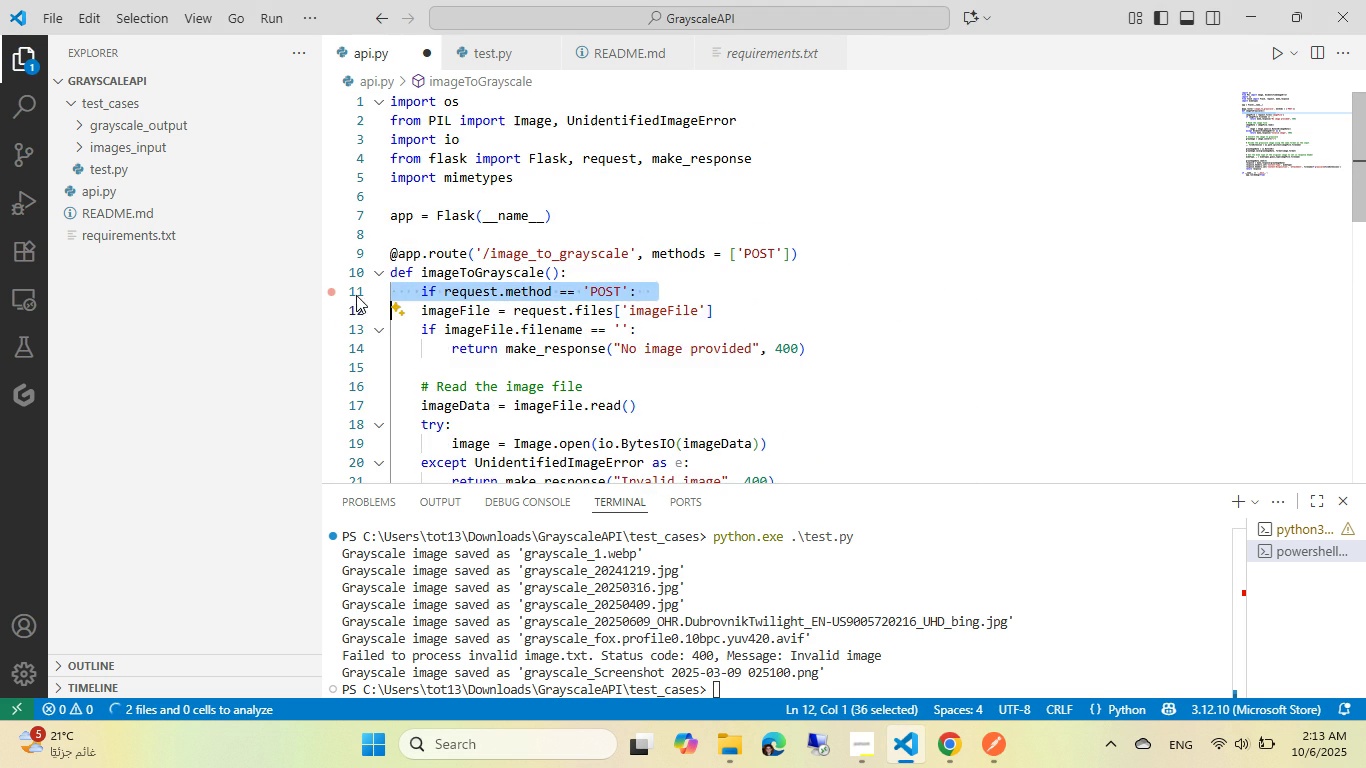 
key(Shift+Backspace)
 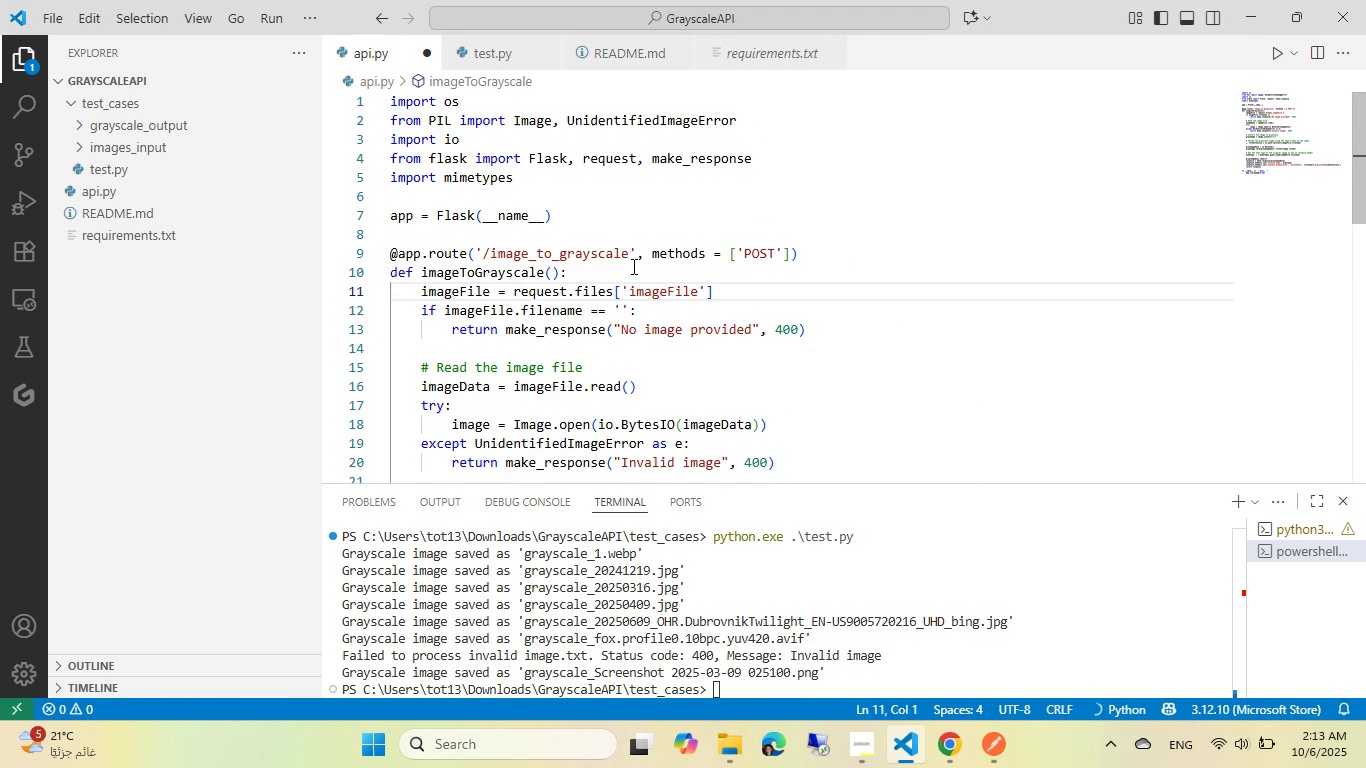 
left_click([632, 266])
 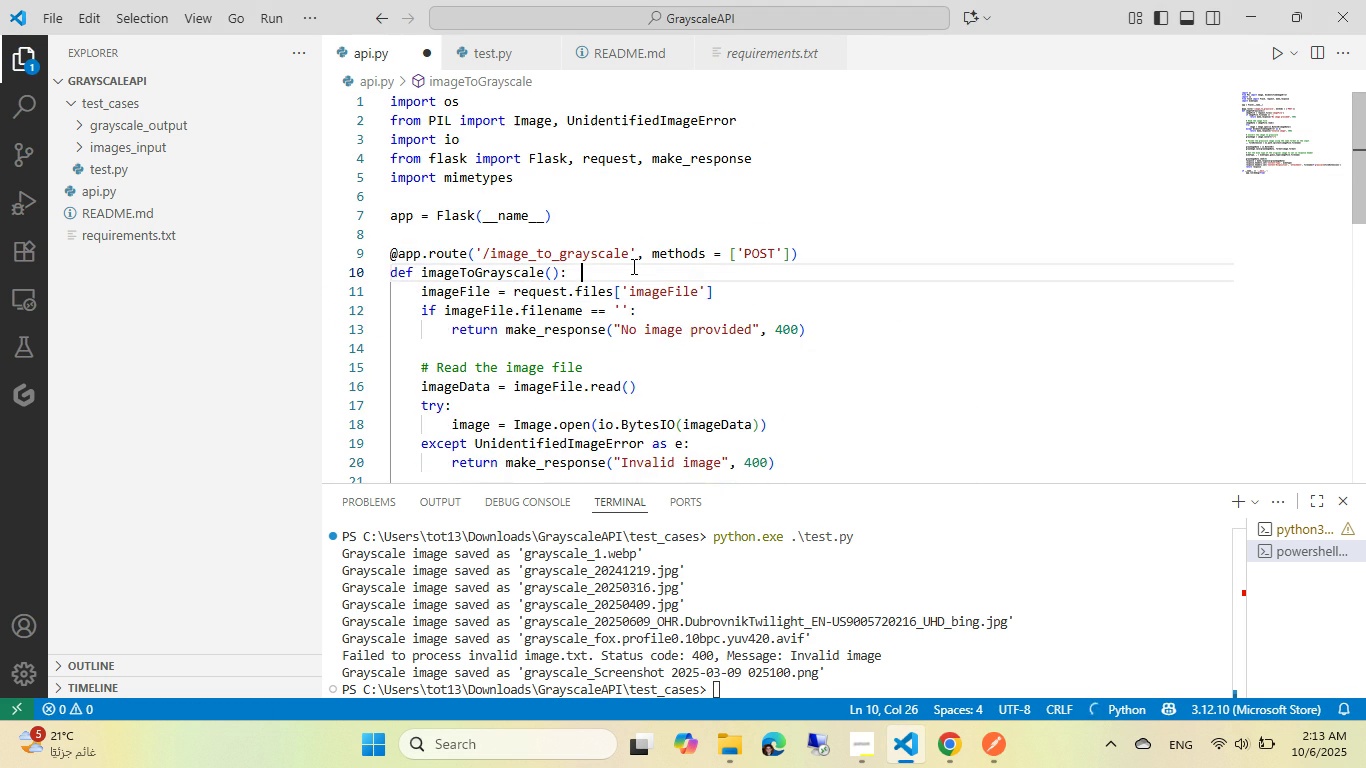 
key(Control+ControlLeft)
 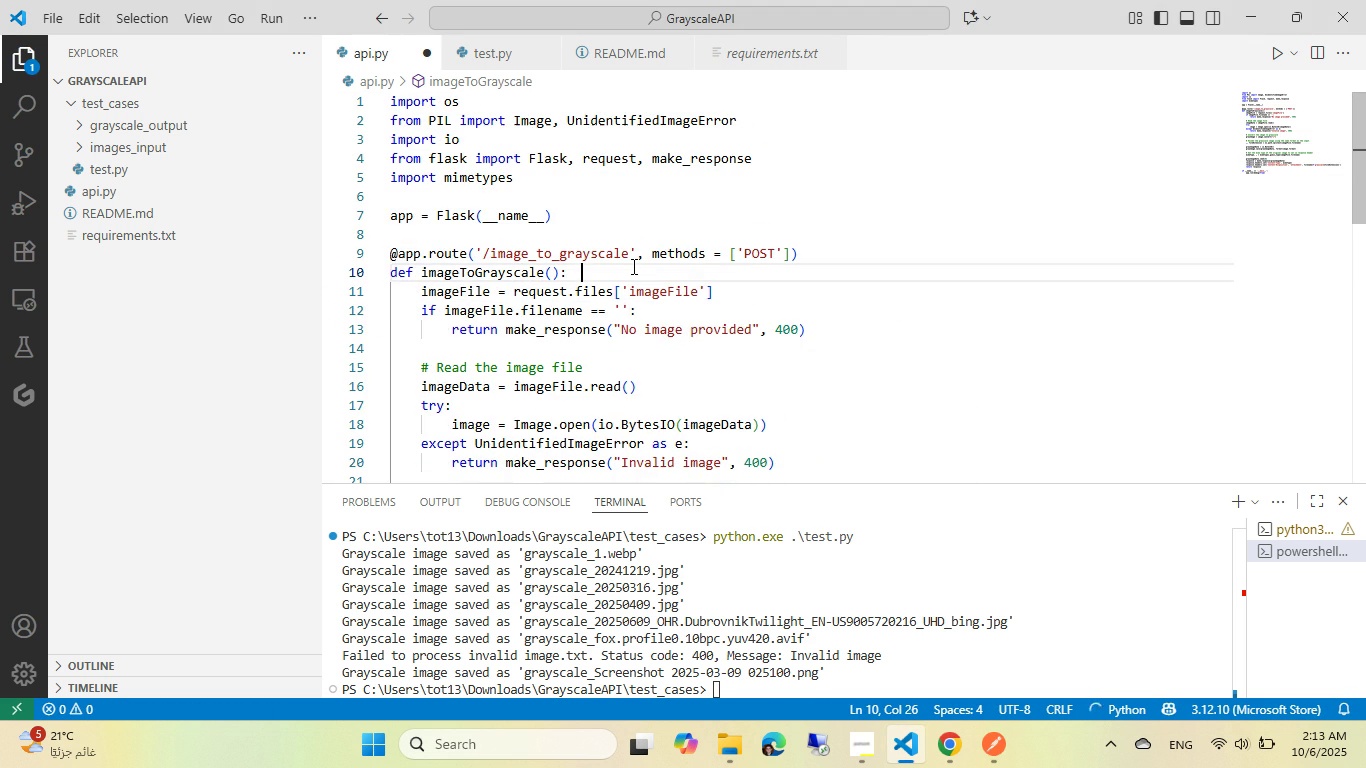 
key(Control+S)
 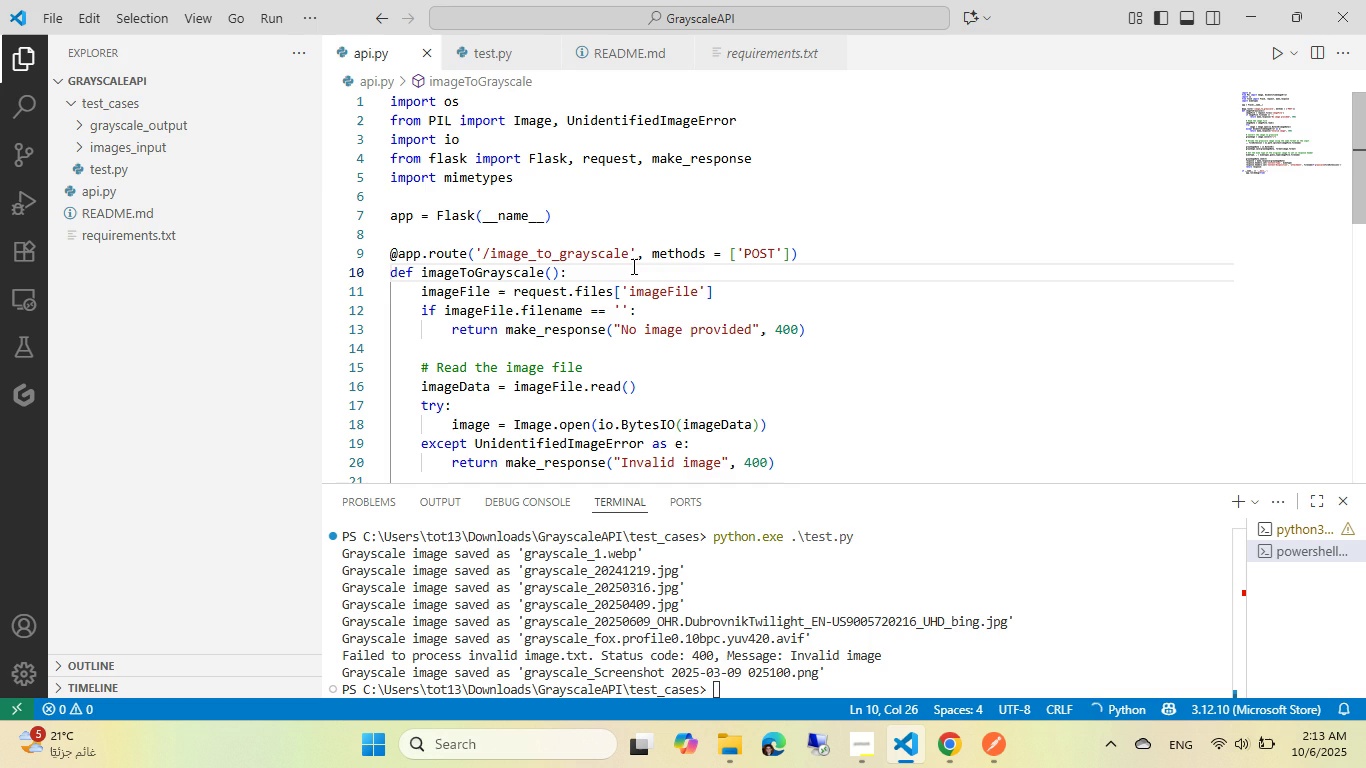 
key(Alt+AltLeft)
 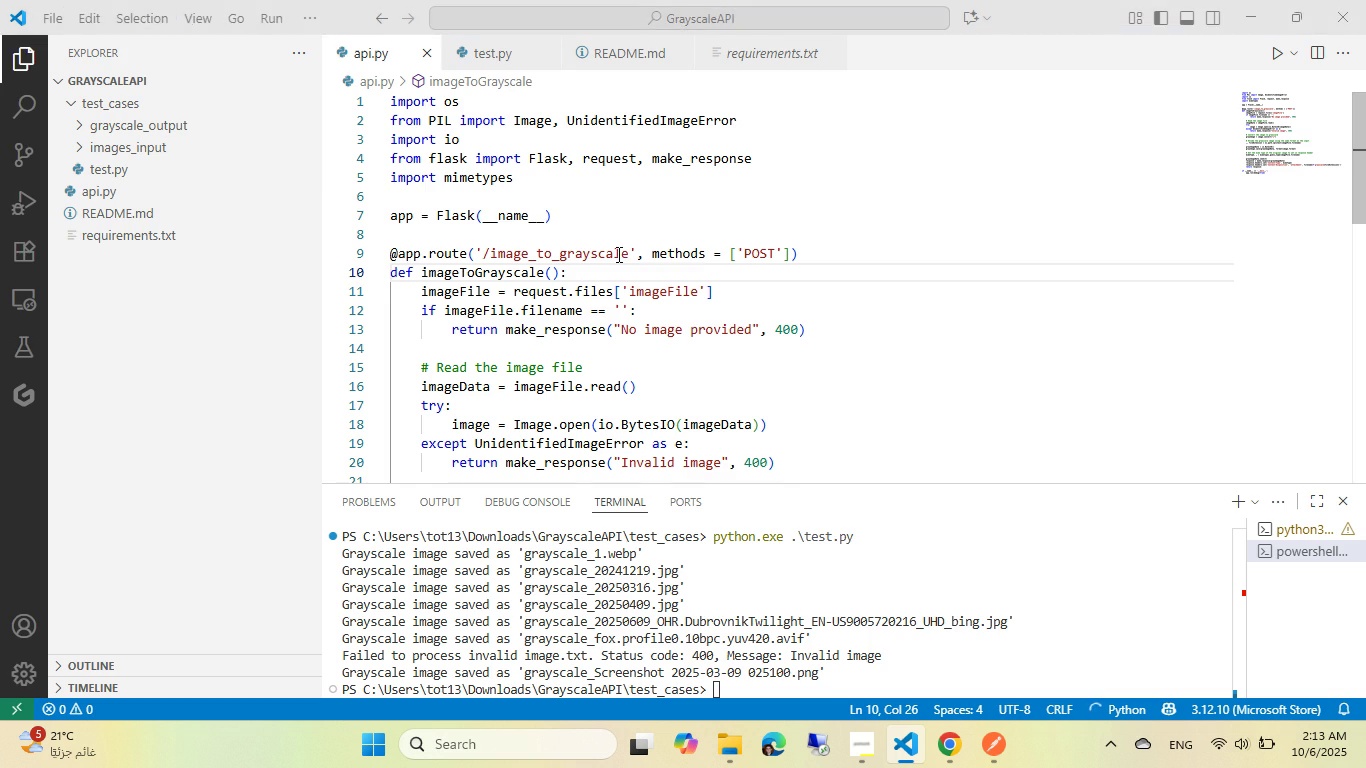 
key(Tab)
 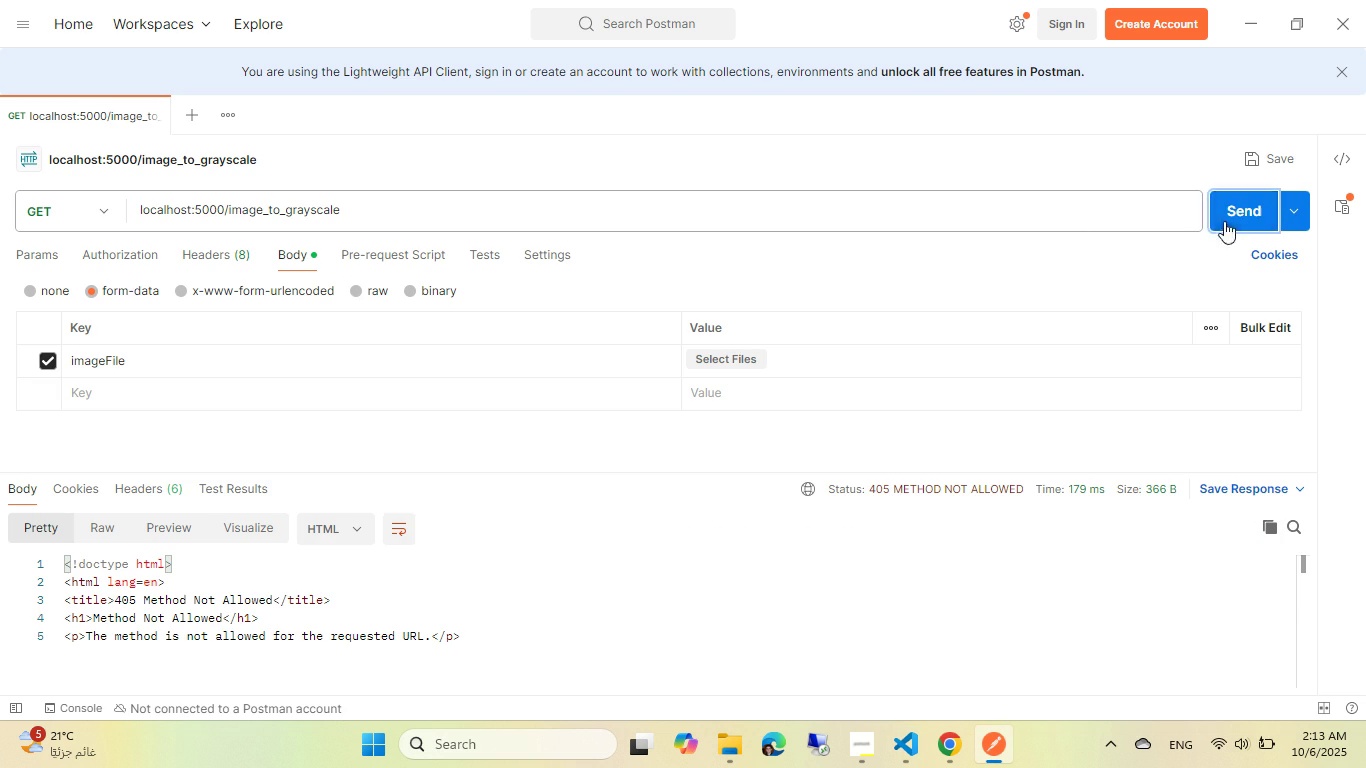 
left_click([1229, 213])
 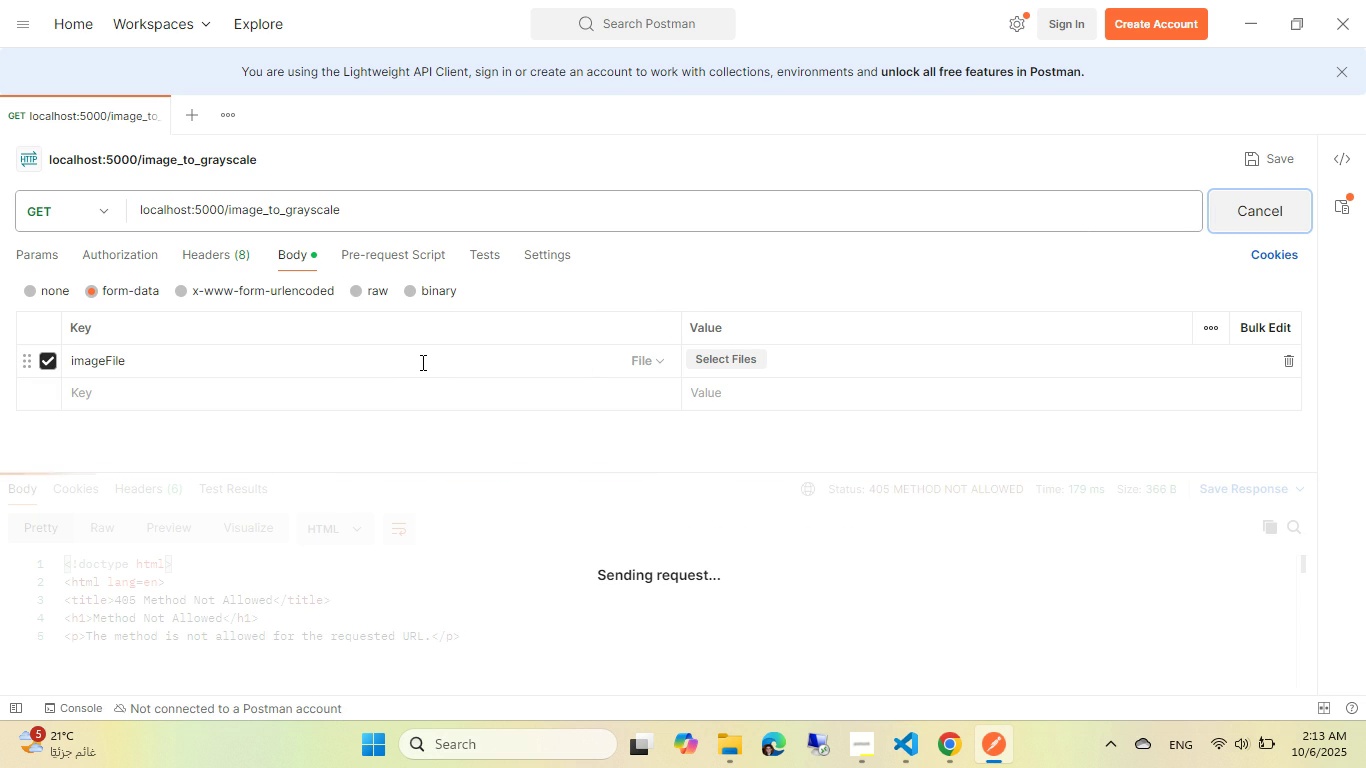 
key(Alt+AltLeft)
 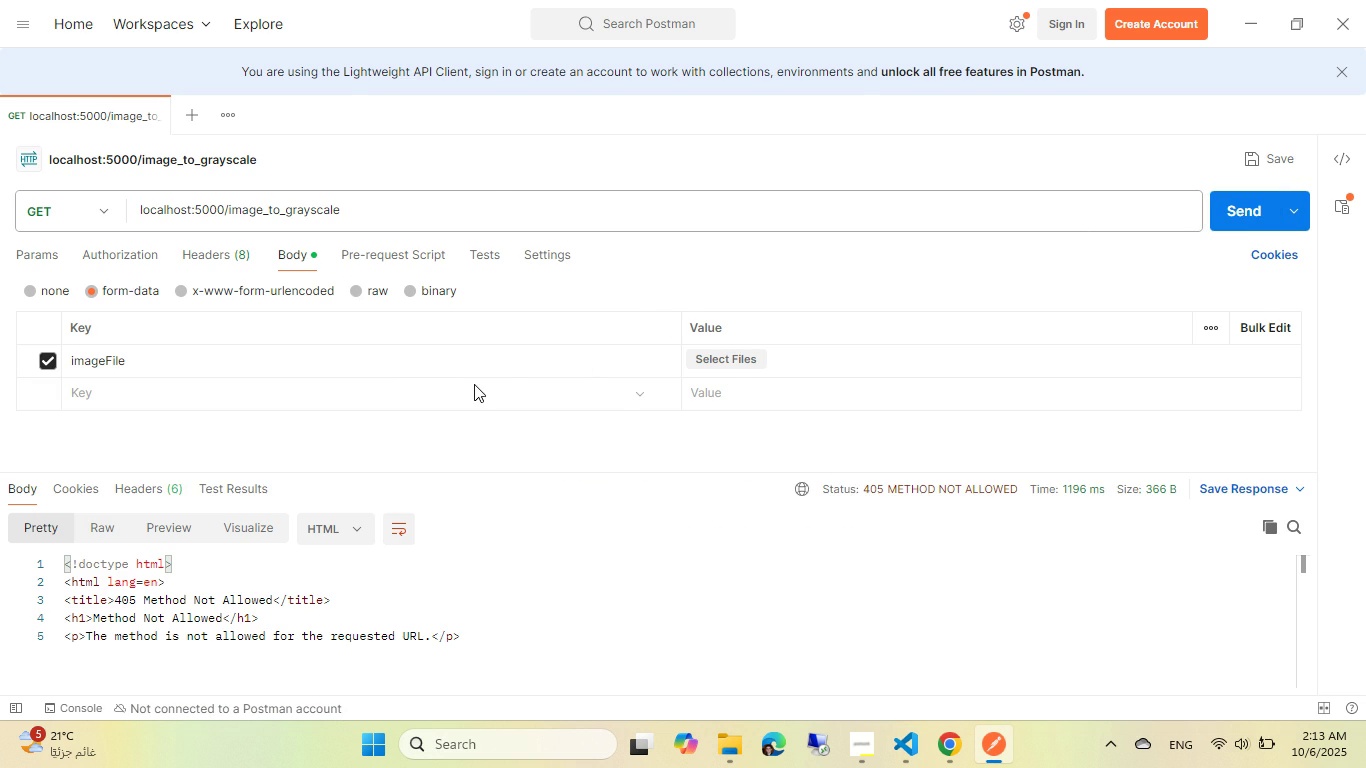 
key(Alt+Tab)
 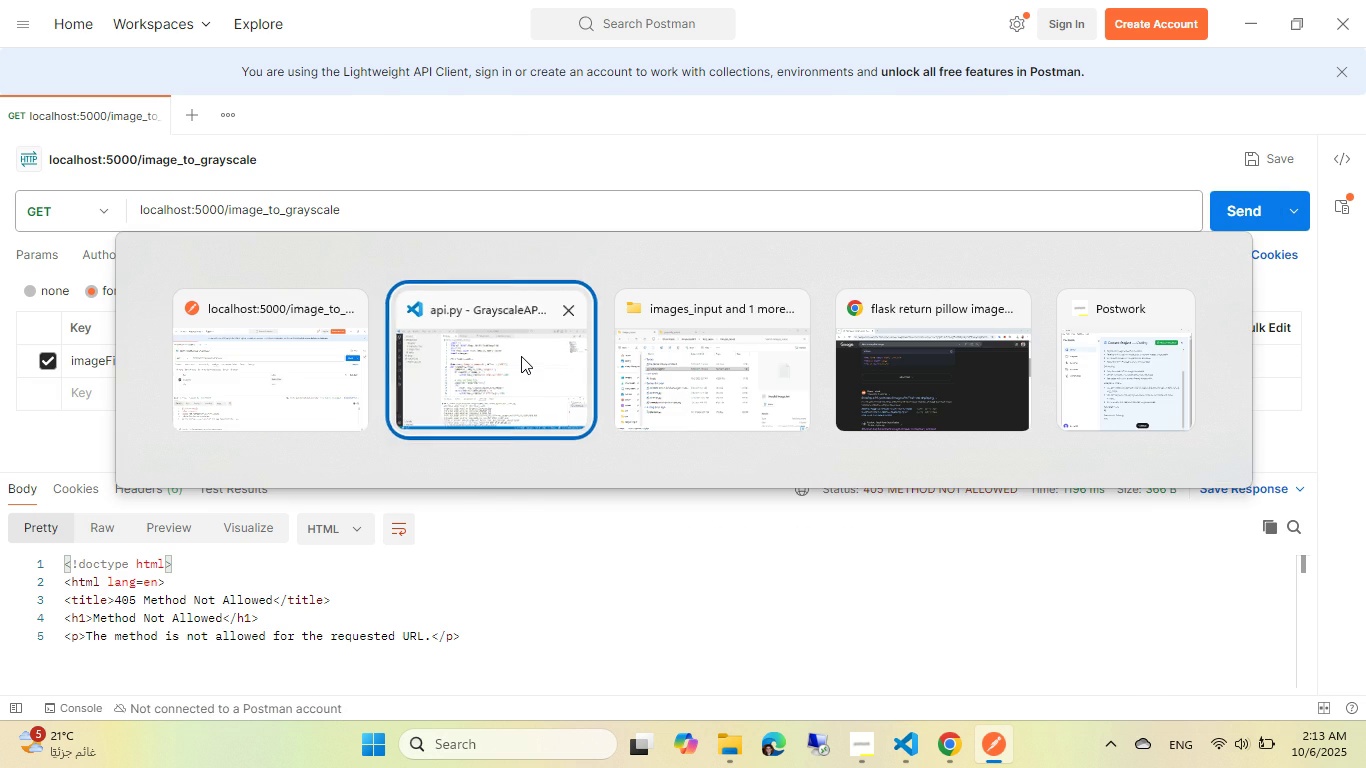 
left_click([521, 356])
 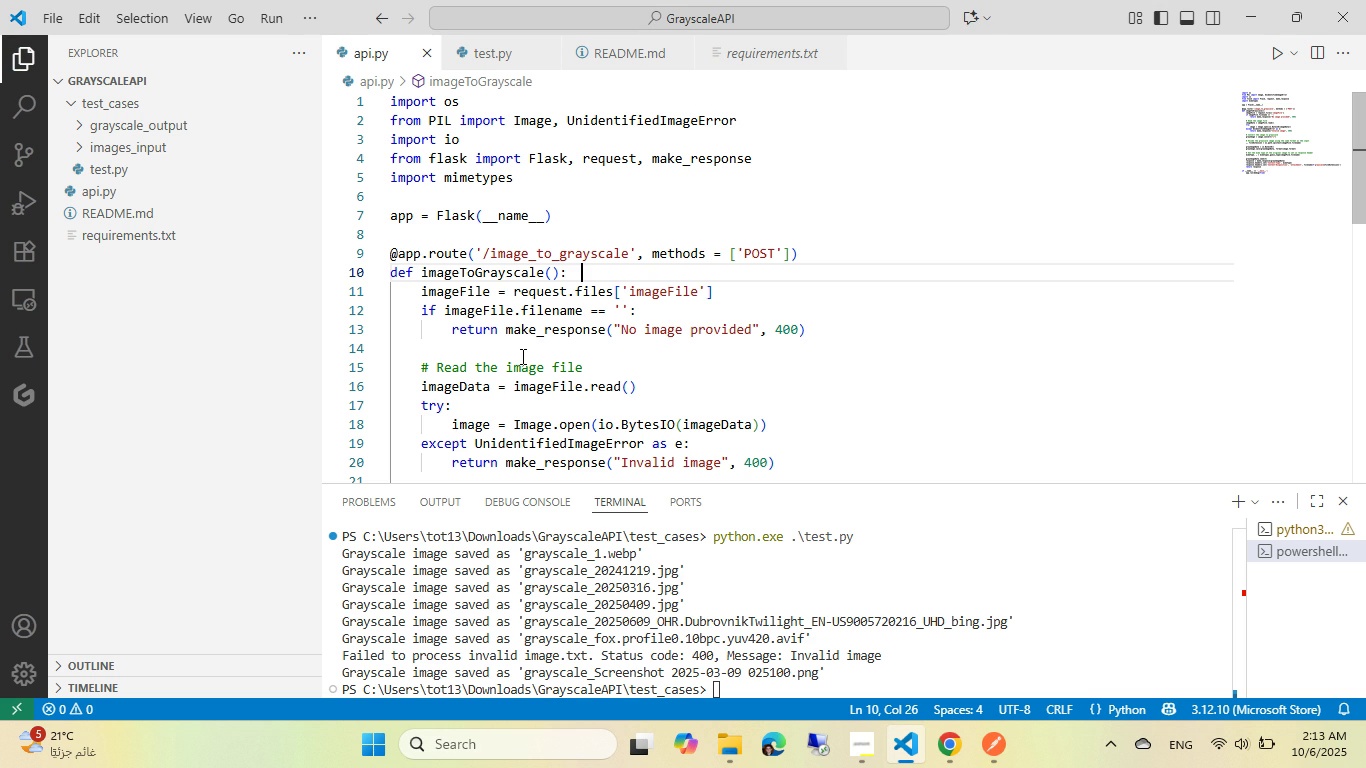 
wait(14.86)
 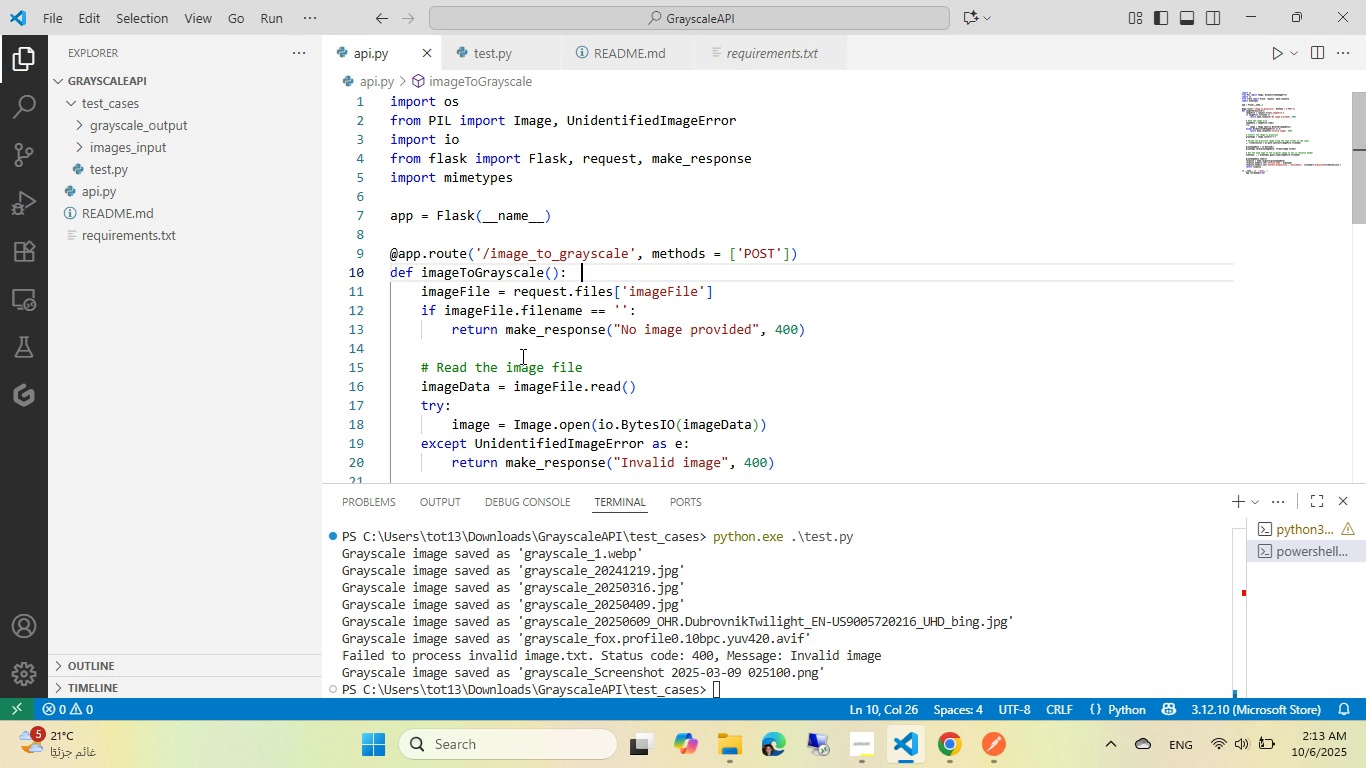 
left_click([559, 316])
 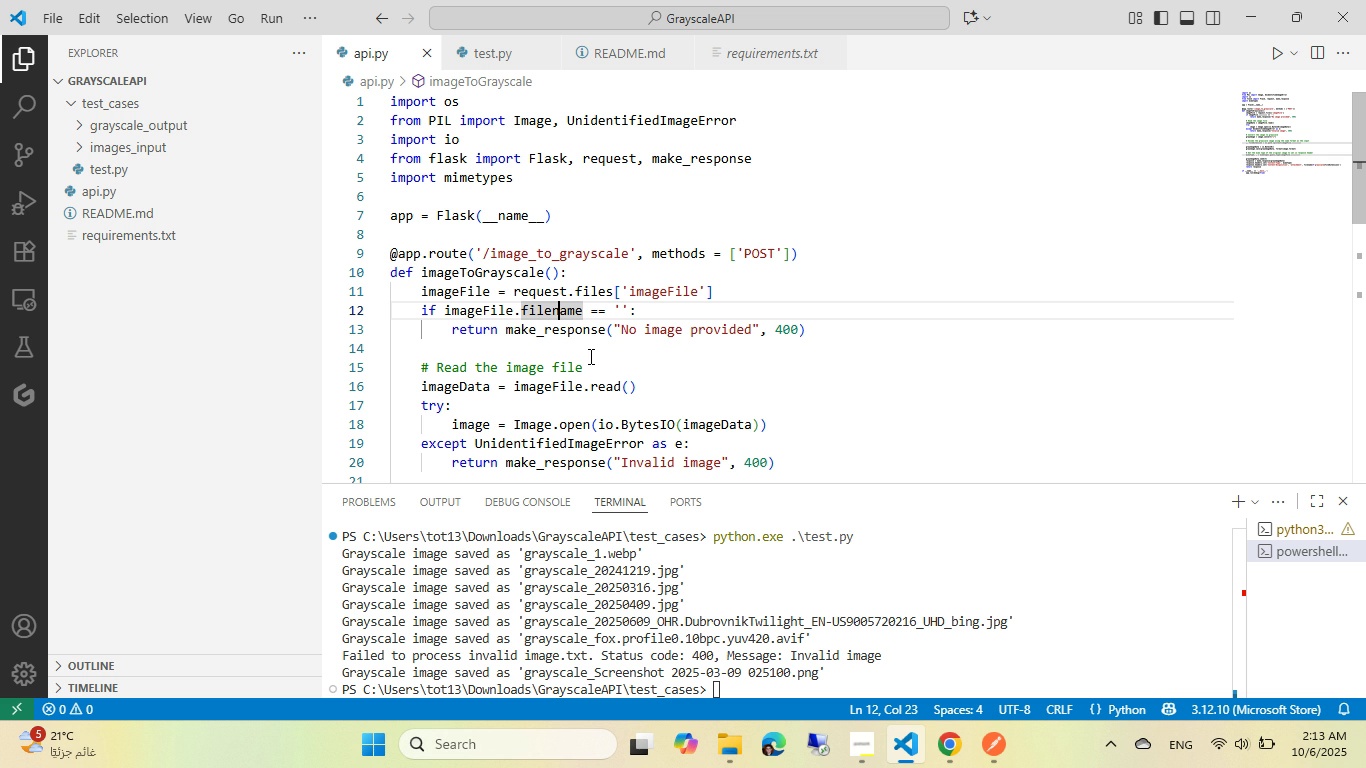 
wait(14.15)
 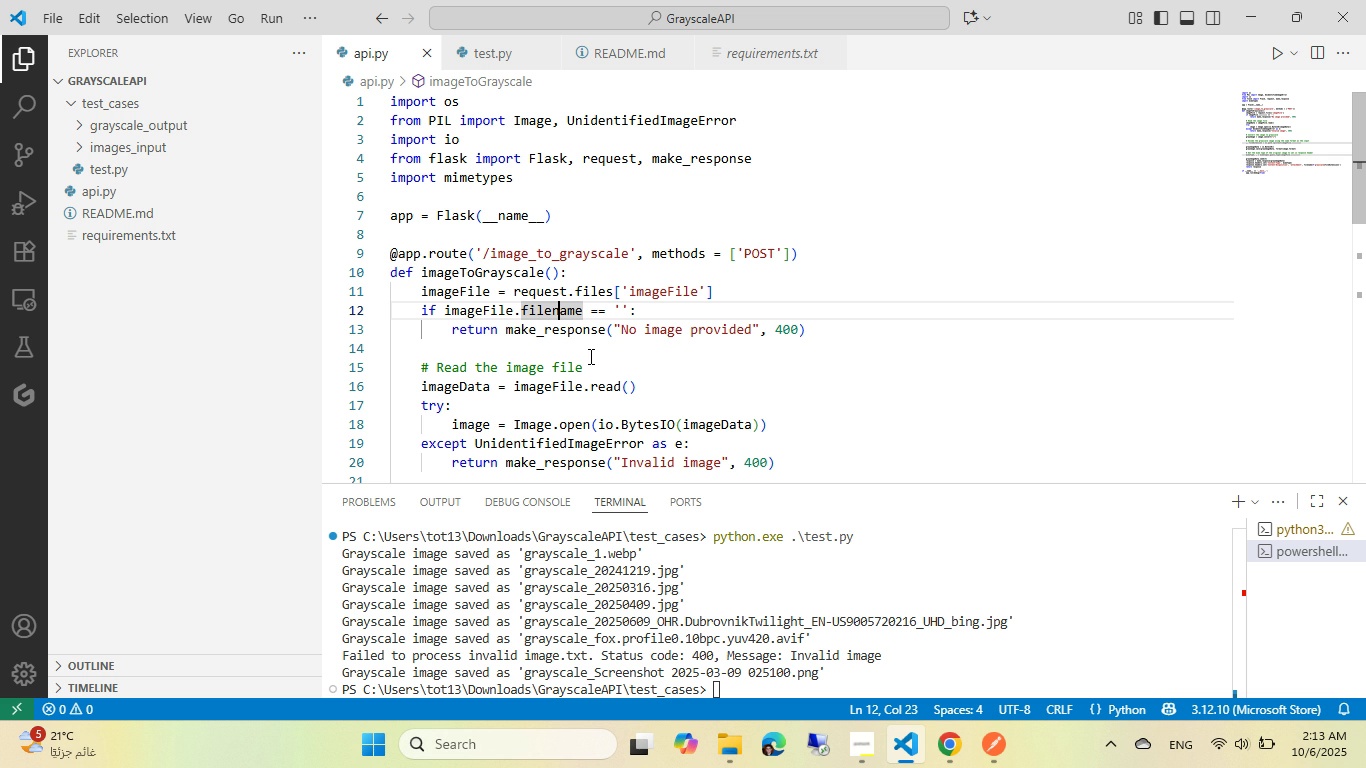 
left_click([988, 755])
 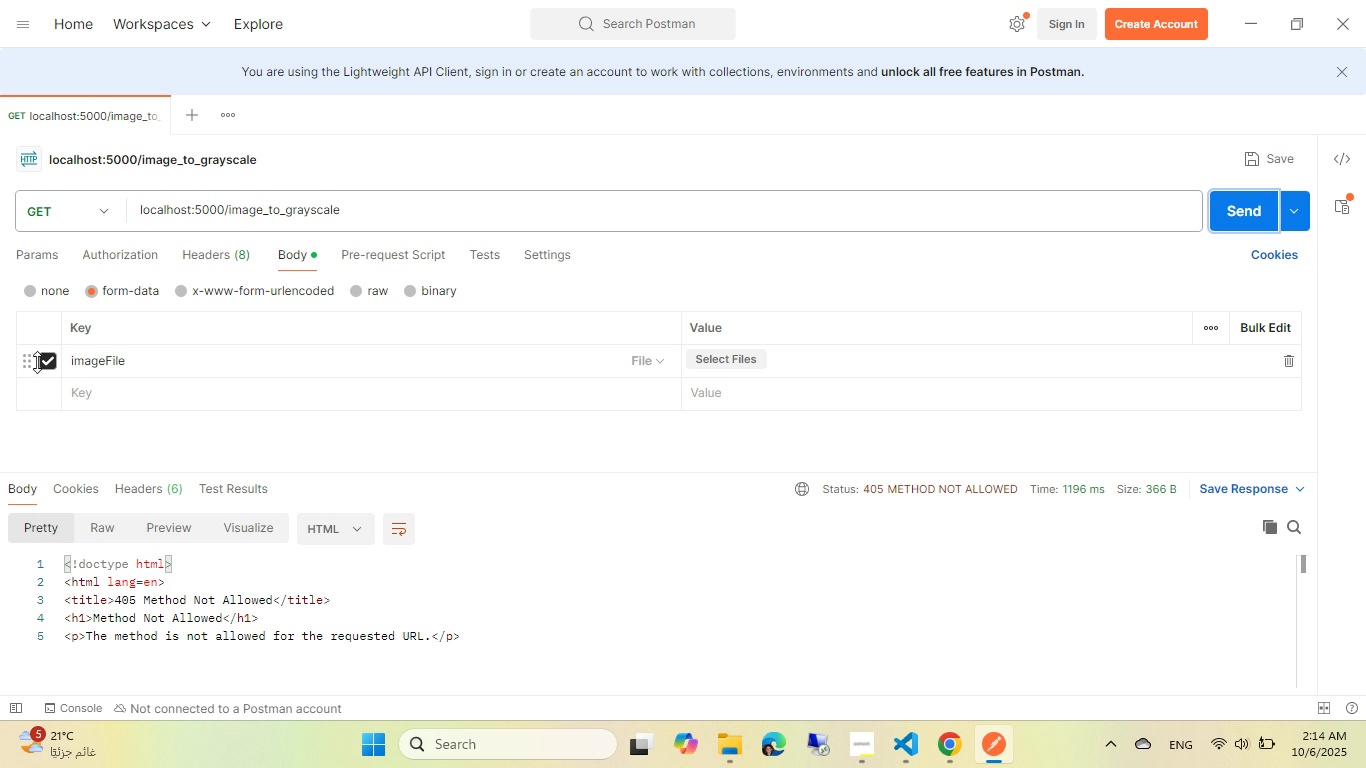 
left_click([50, 372])
 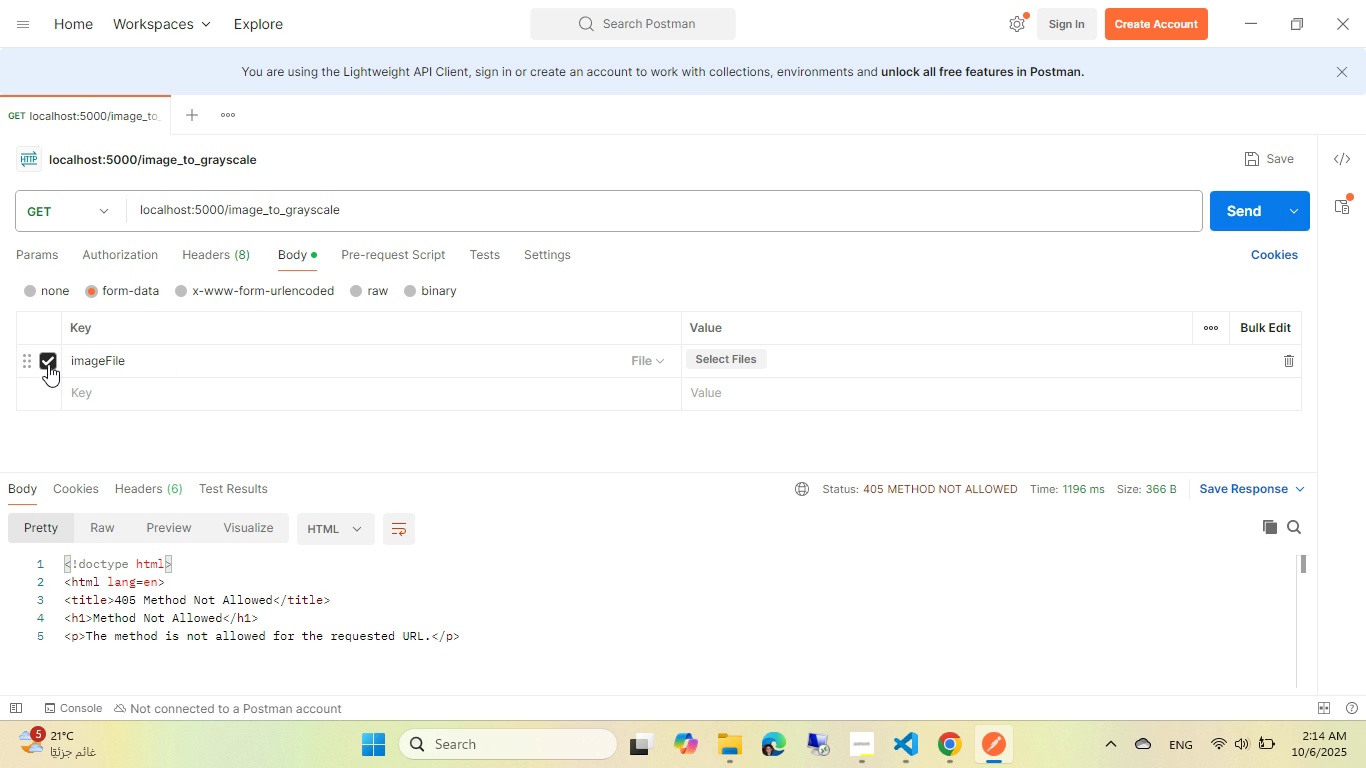 
left_click([48, 364])
 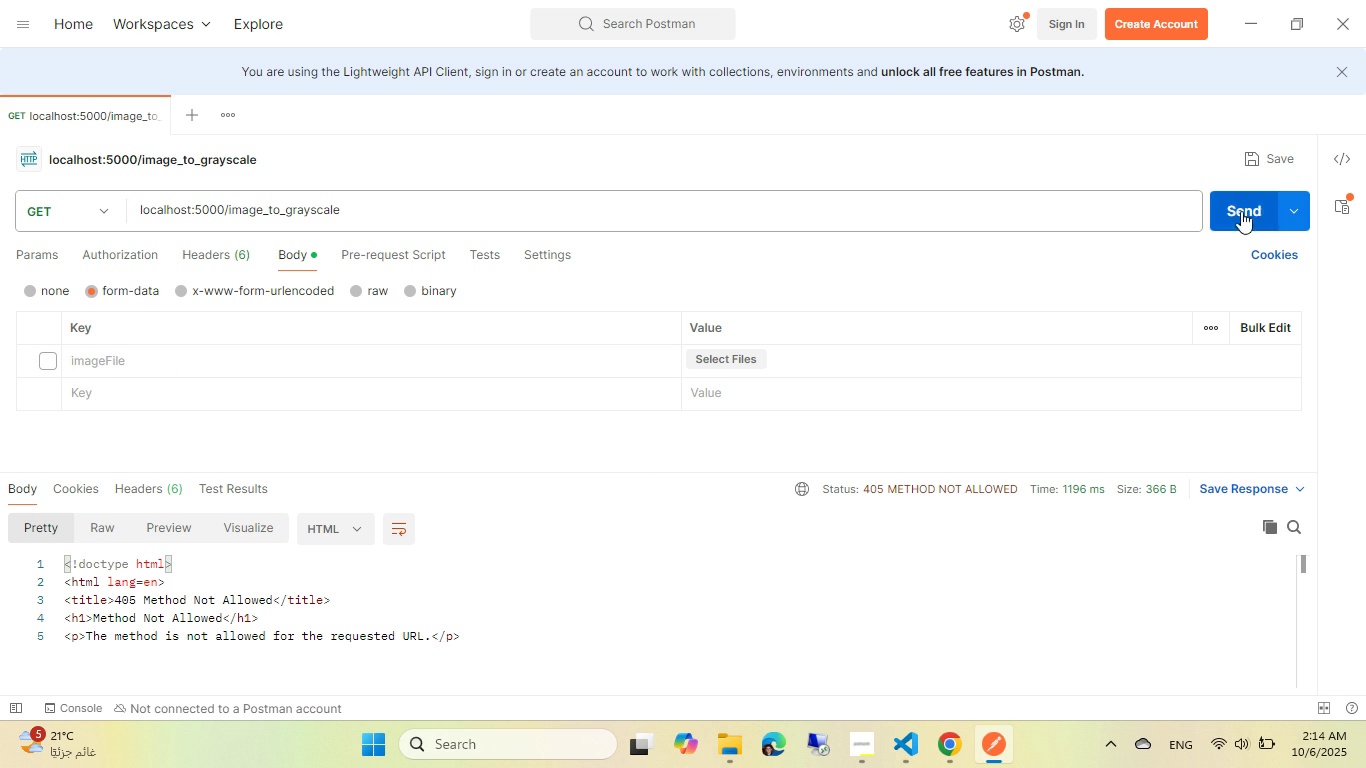 
left_click([1243, 219])
 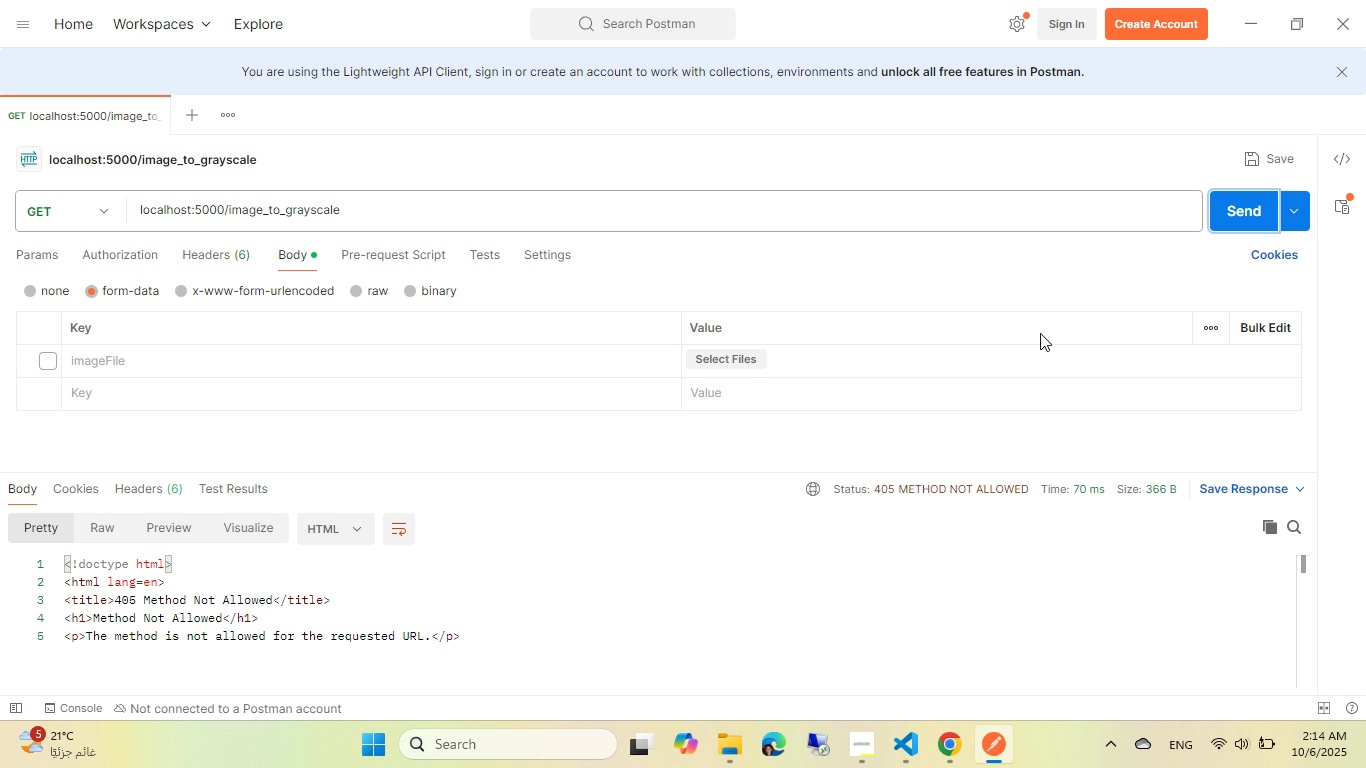 
wait(8.71)
 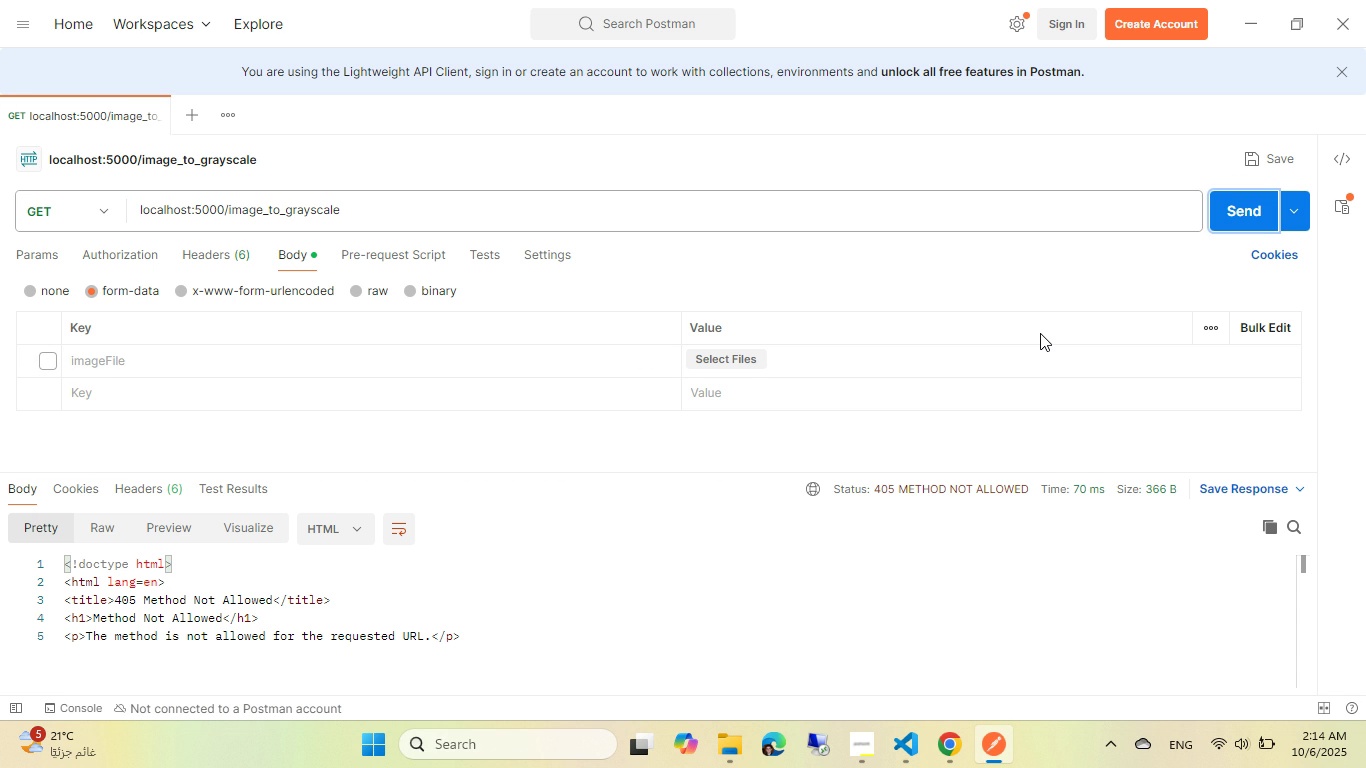 
left_click([47, 202])
 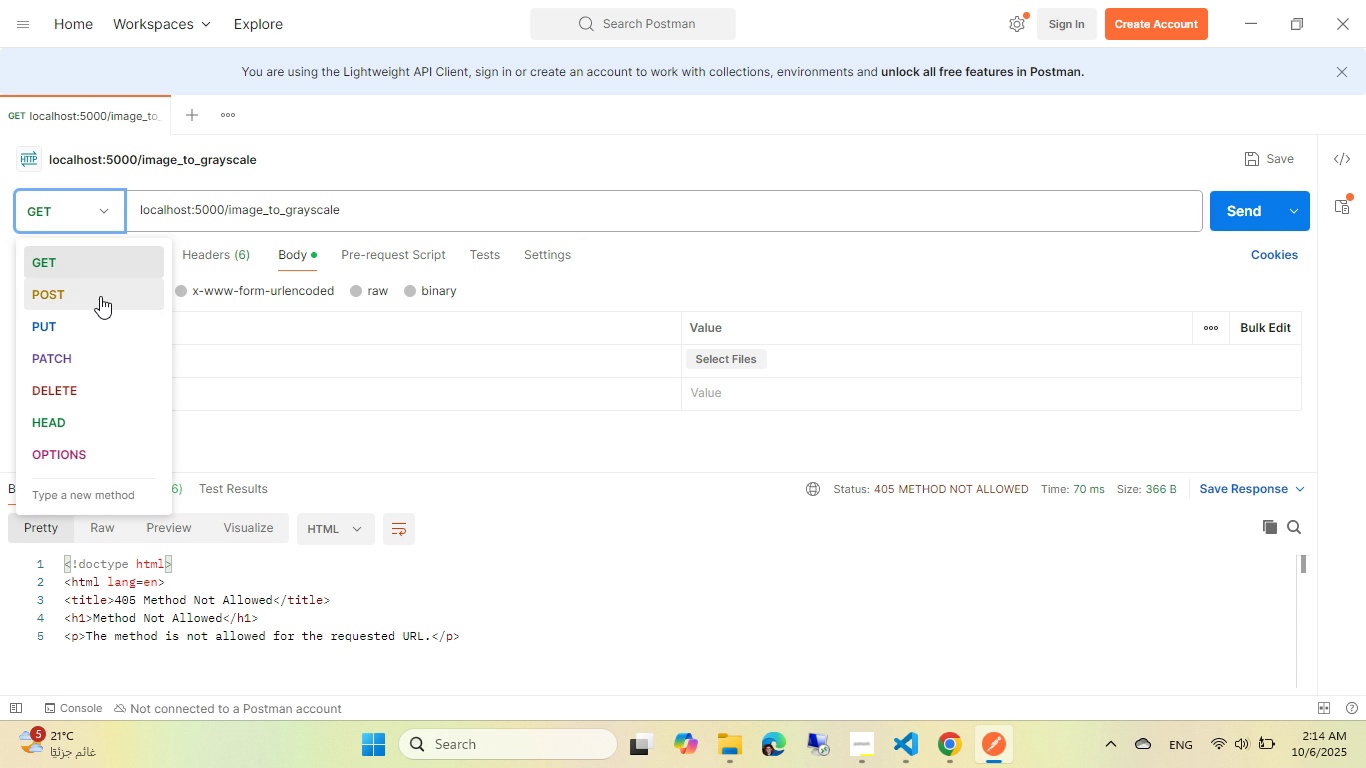 
left_click([100, 296])
 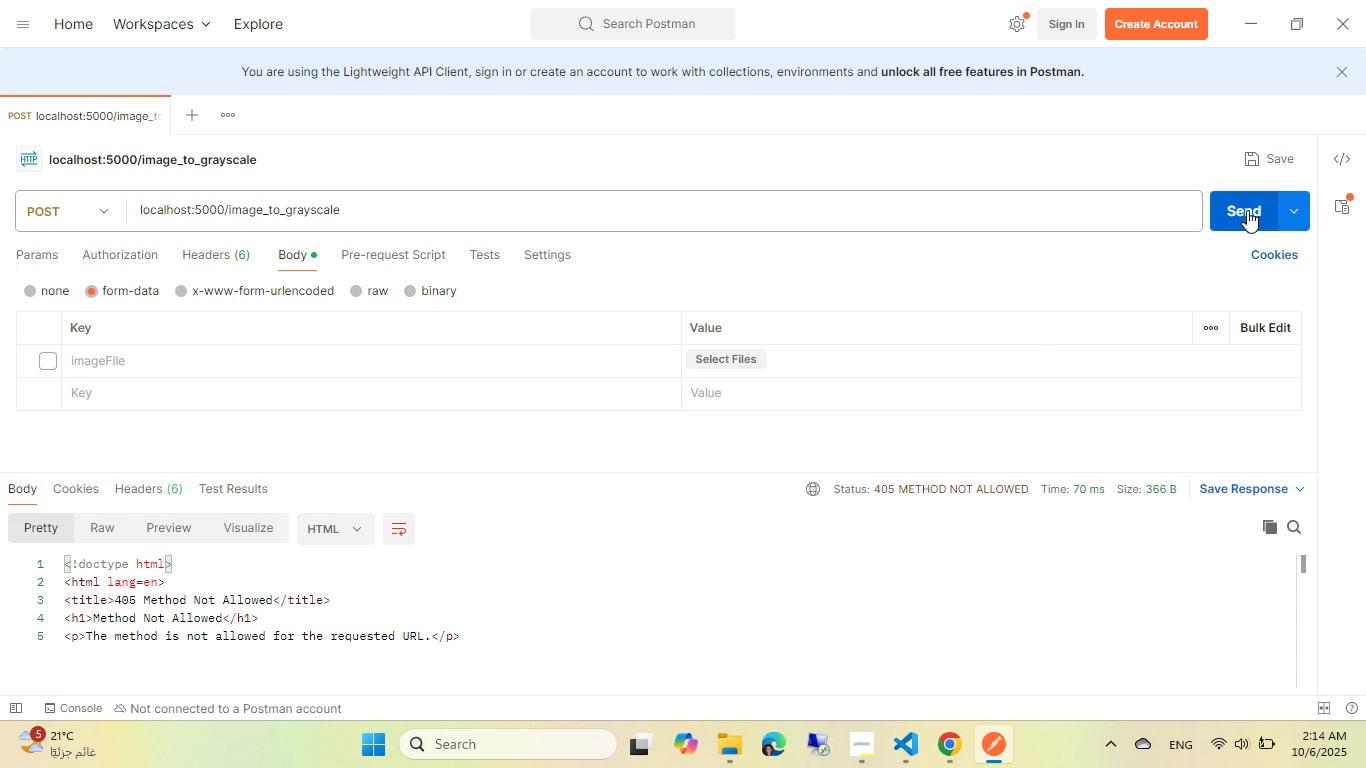 
left_click([1247, 210])
 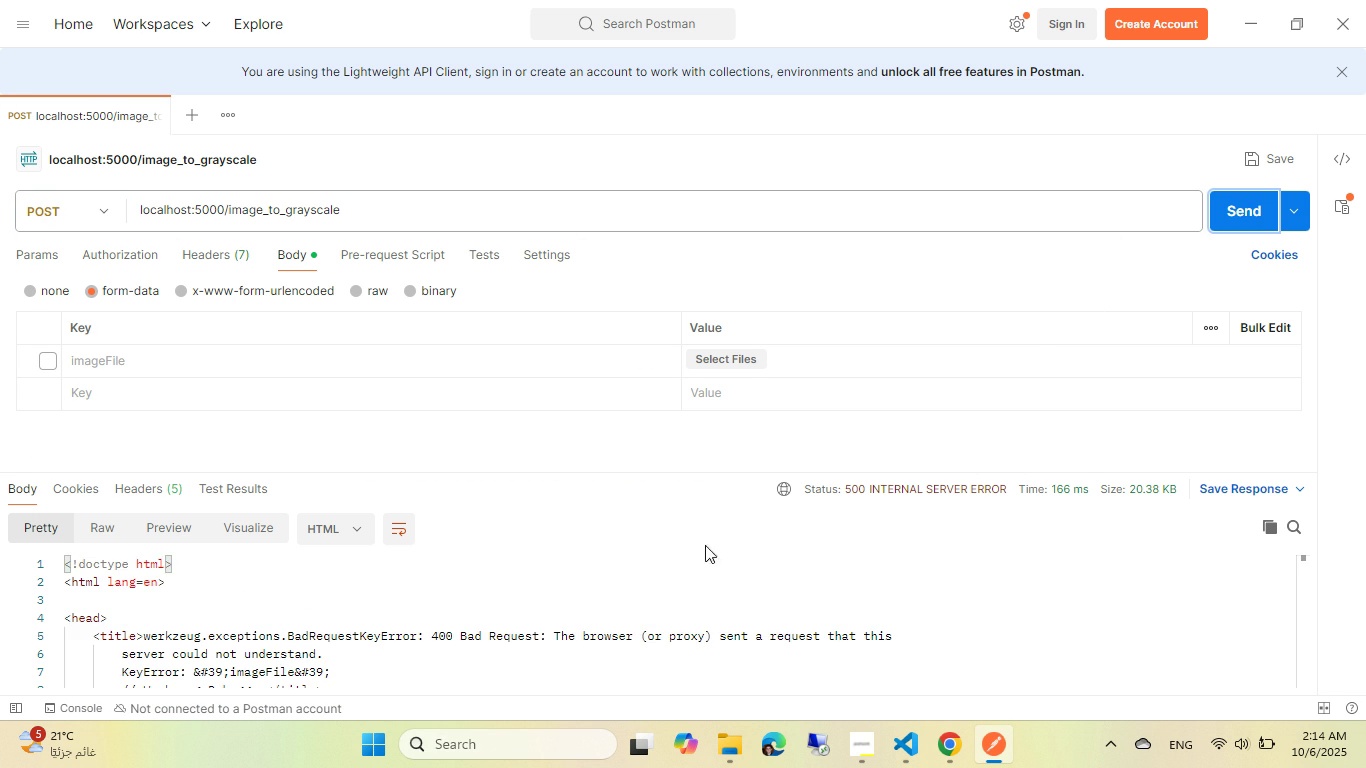 
scroll: coordinate [710, 606], scroll_direction: down, amount: 1.0
 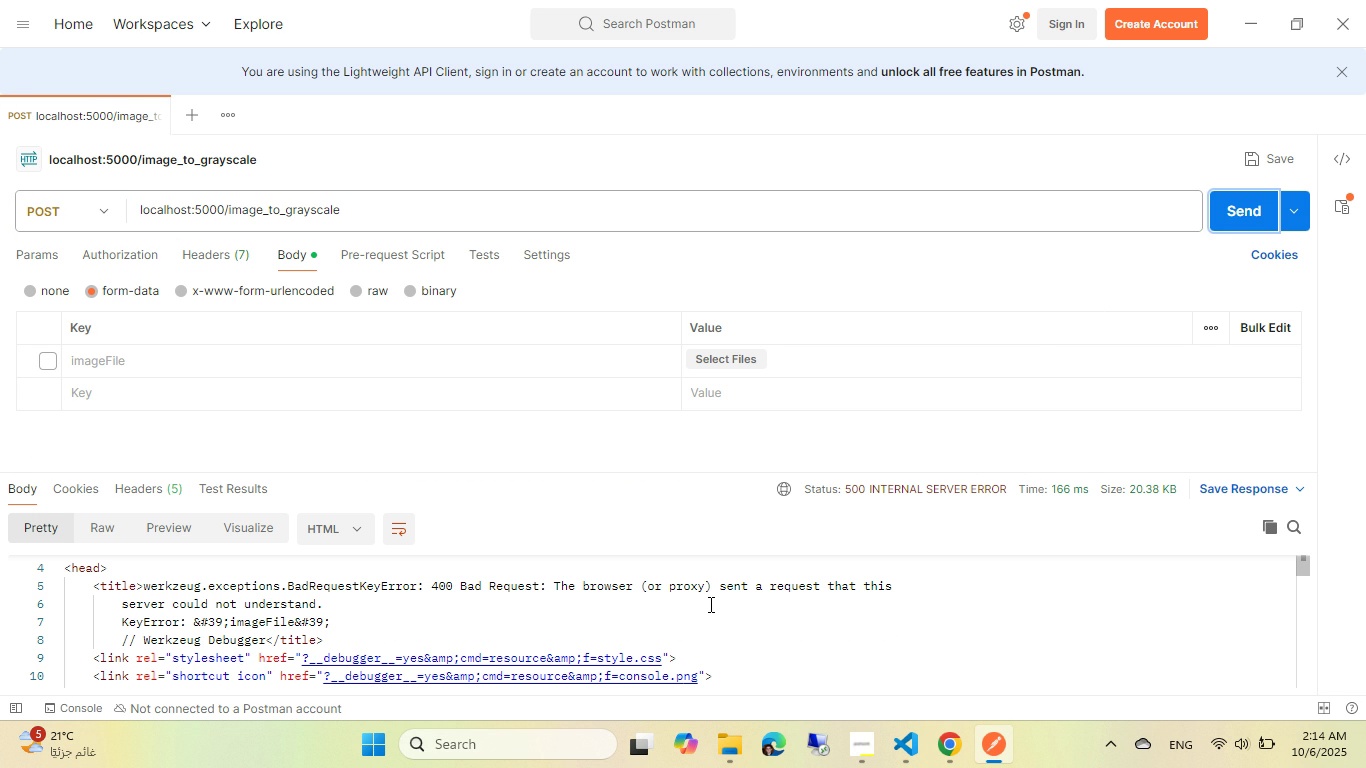 
wait(16.27)
 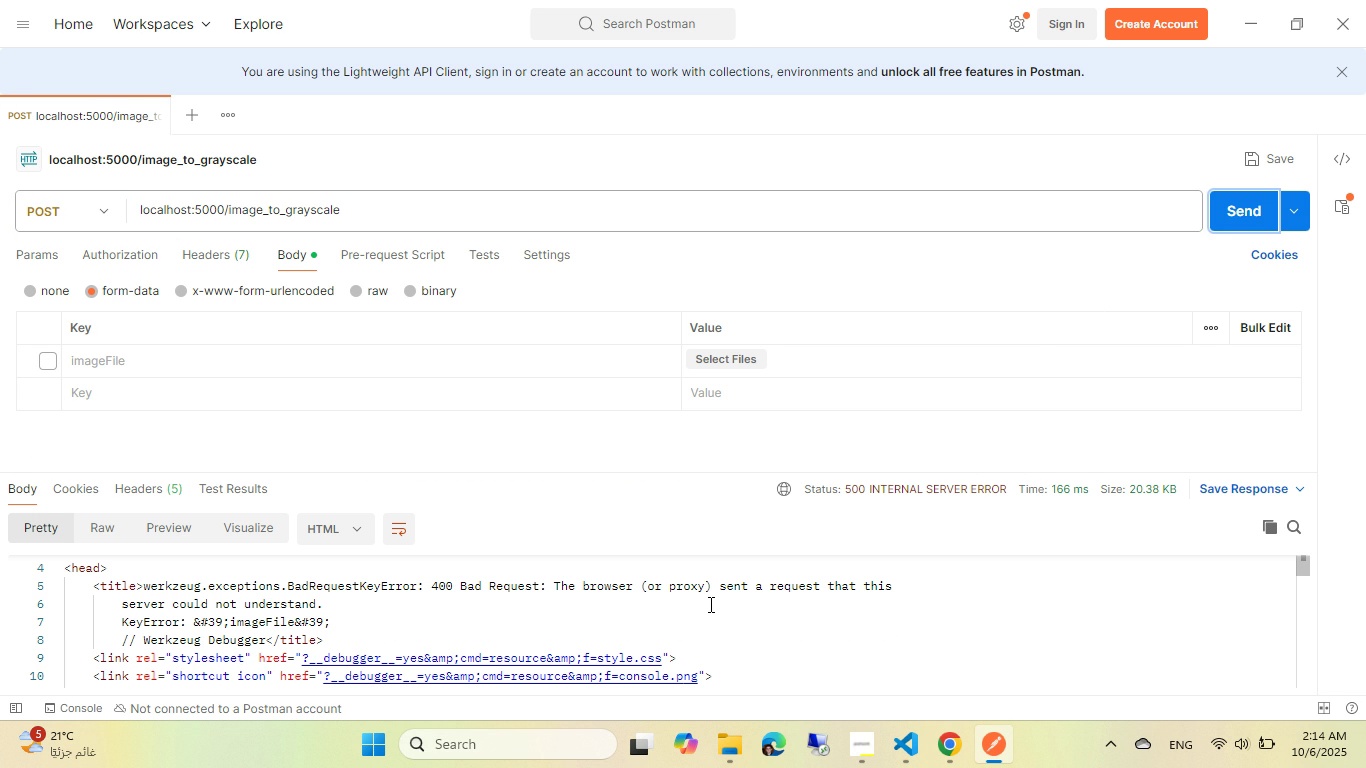 
scroll: coordinate [758, 587], scroll_direction: down, amount: 8.0
 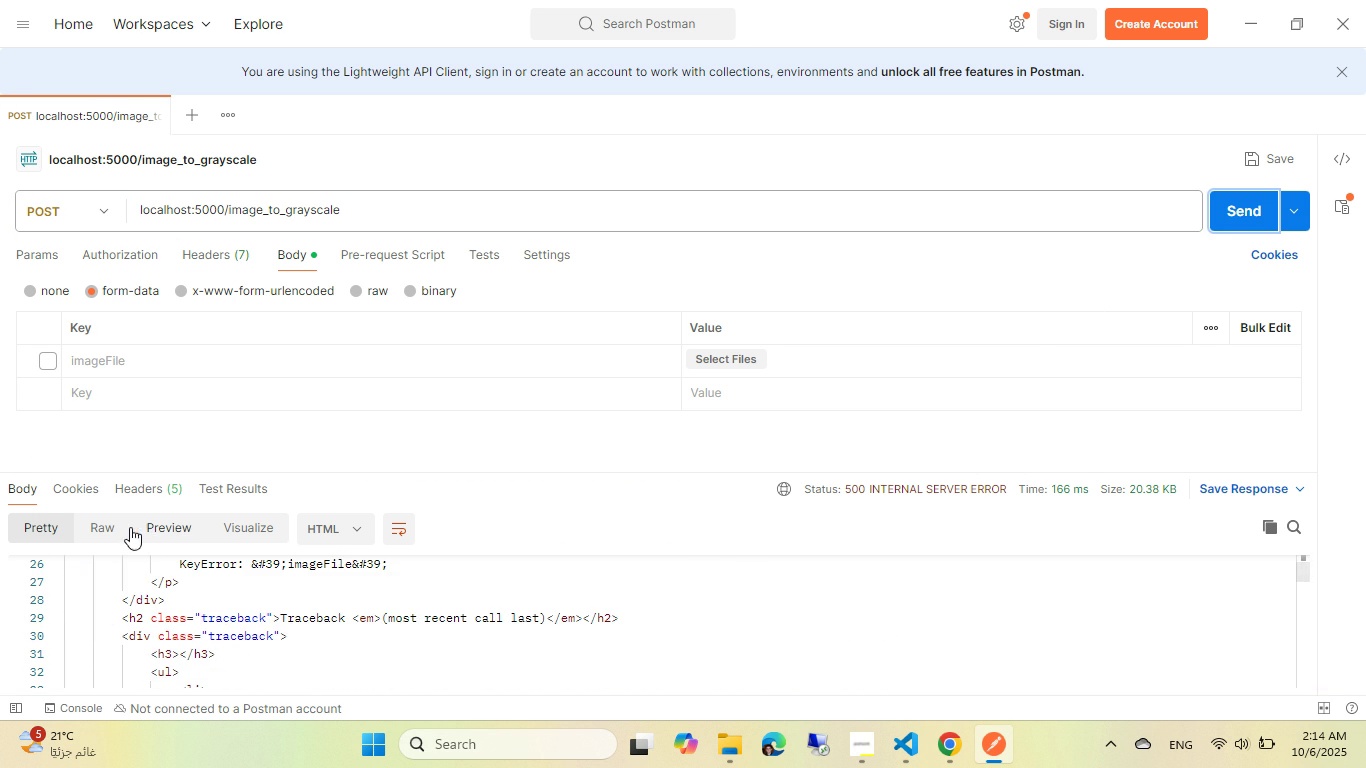 
left_click([103, 524])
 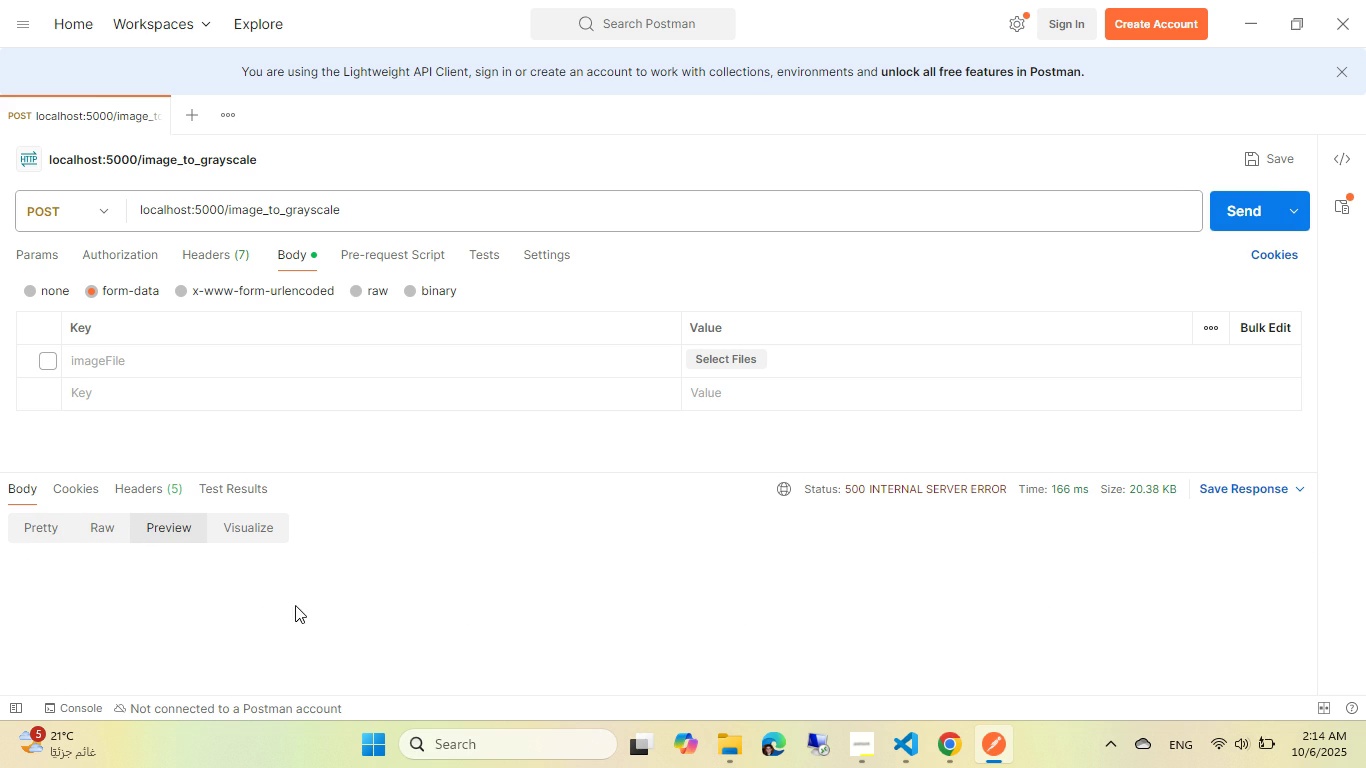 
scroll: coordinate [504, 582], scroll_direction: down, amount: 6.0
 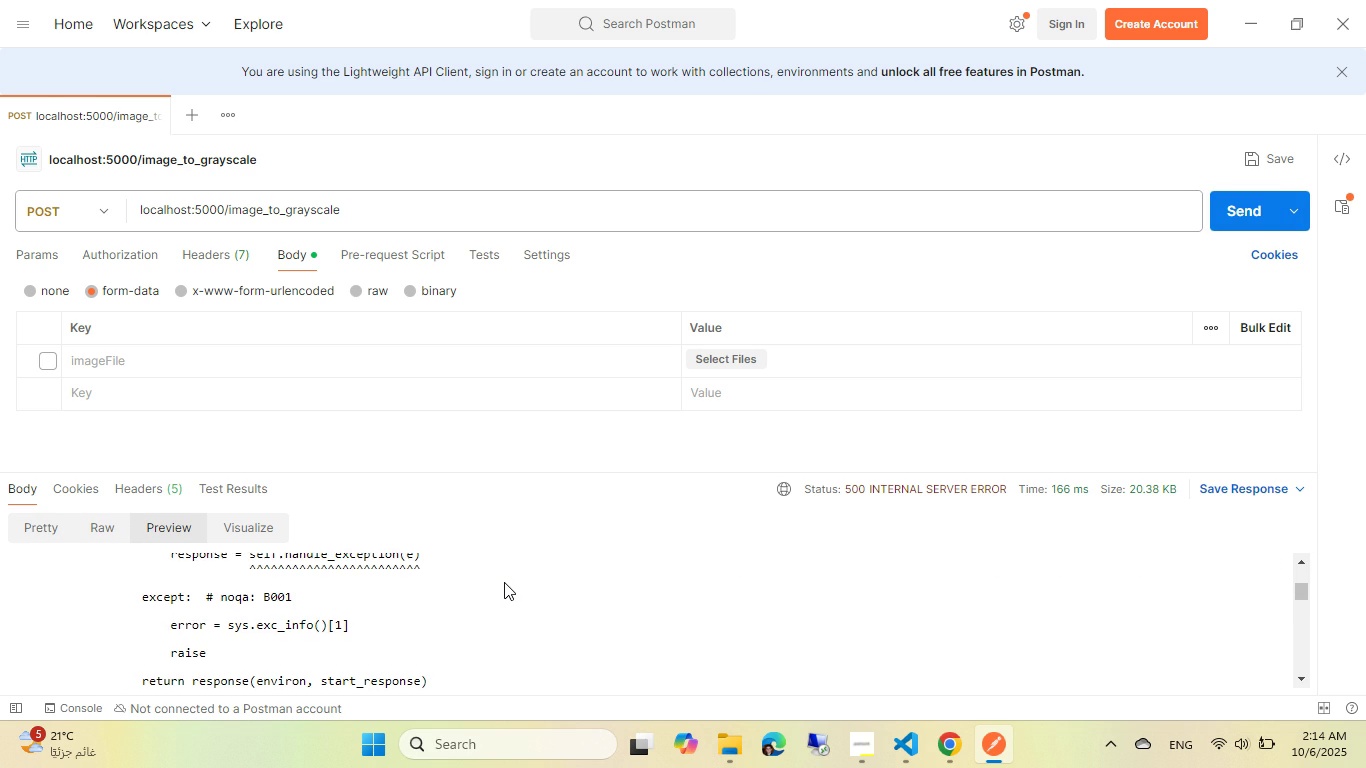 
scroll: coordinate [504, 582], scroll_direction: up, amount: 1.0
 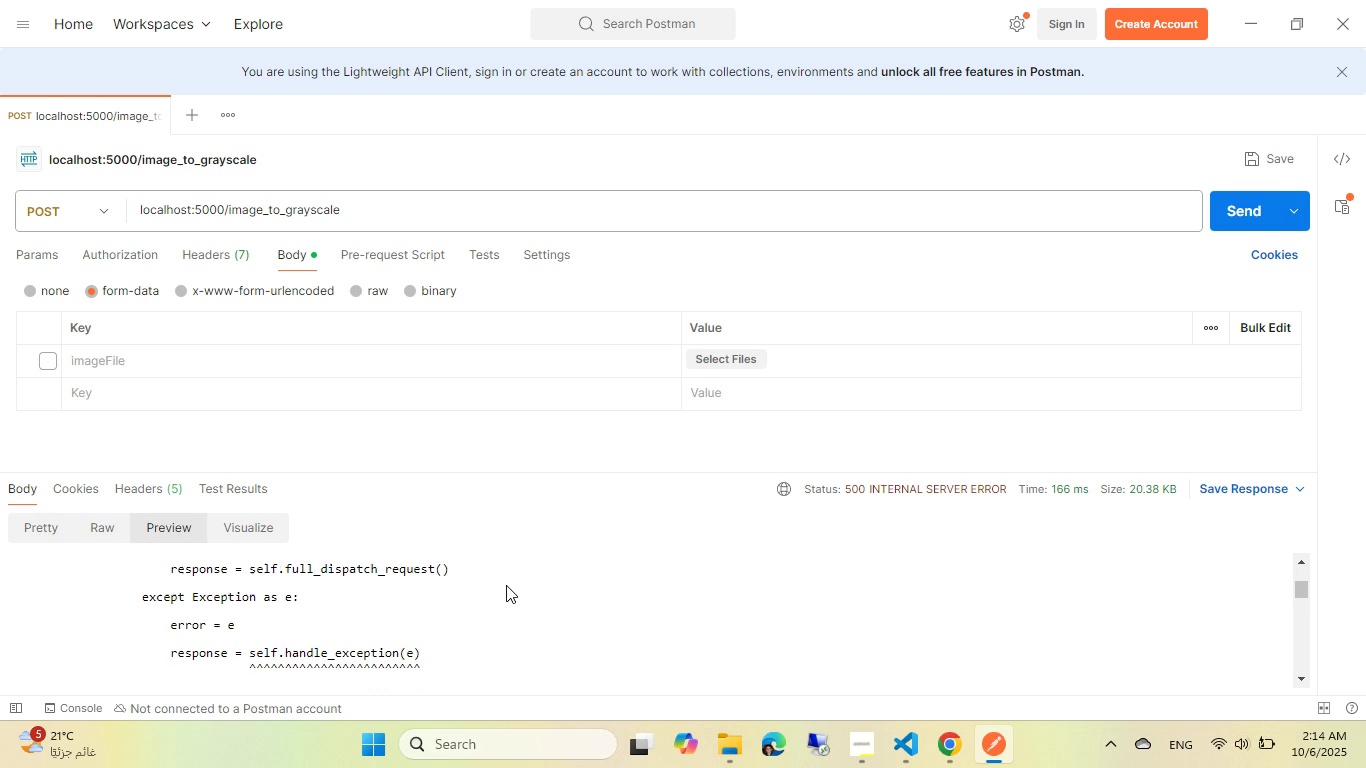 
scroll: coordinate [511, 591], scroll_direction: down, amount: 4.0
 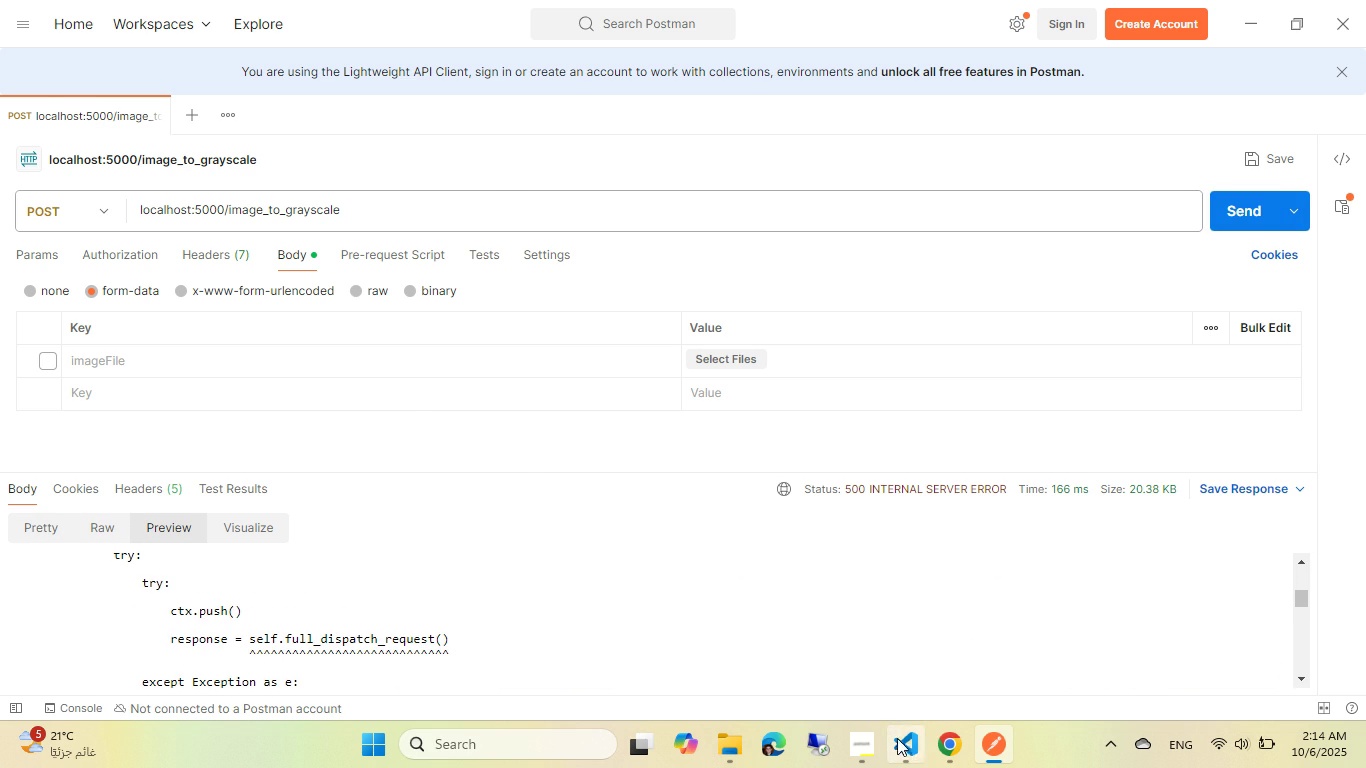 
left_click([905, 740])
 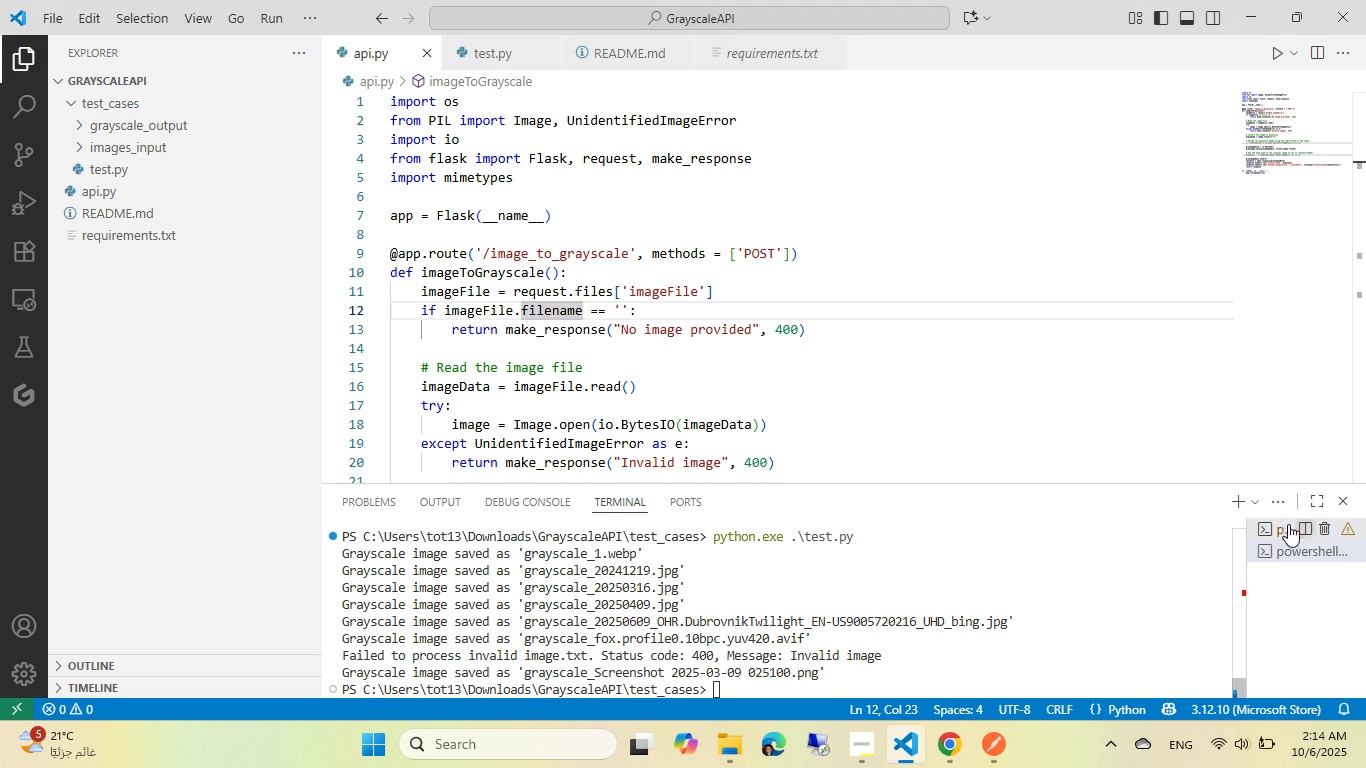 
left_click([1284, 530])
 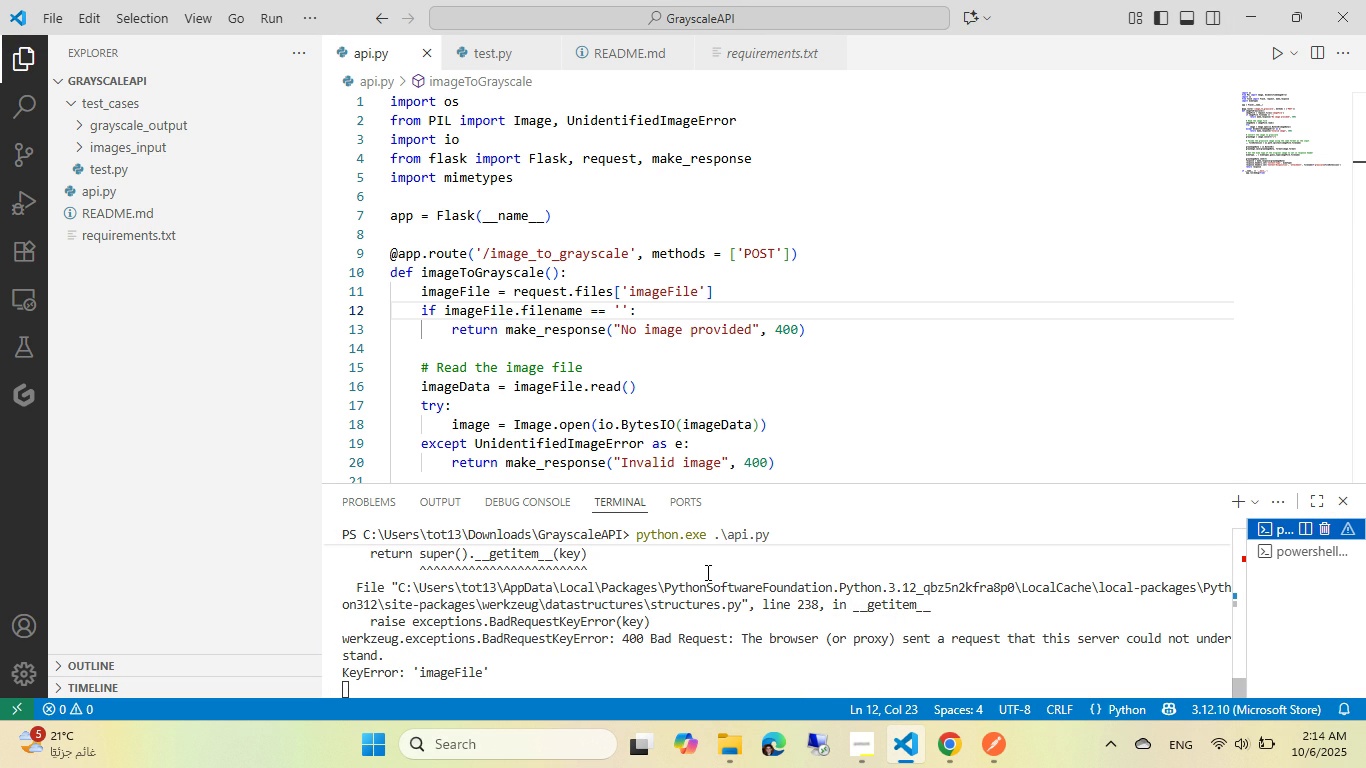 
wait(5.03)
 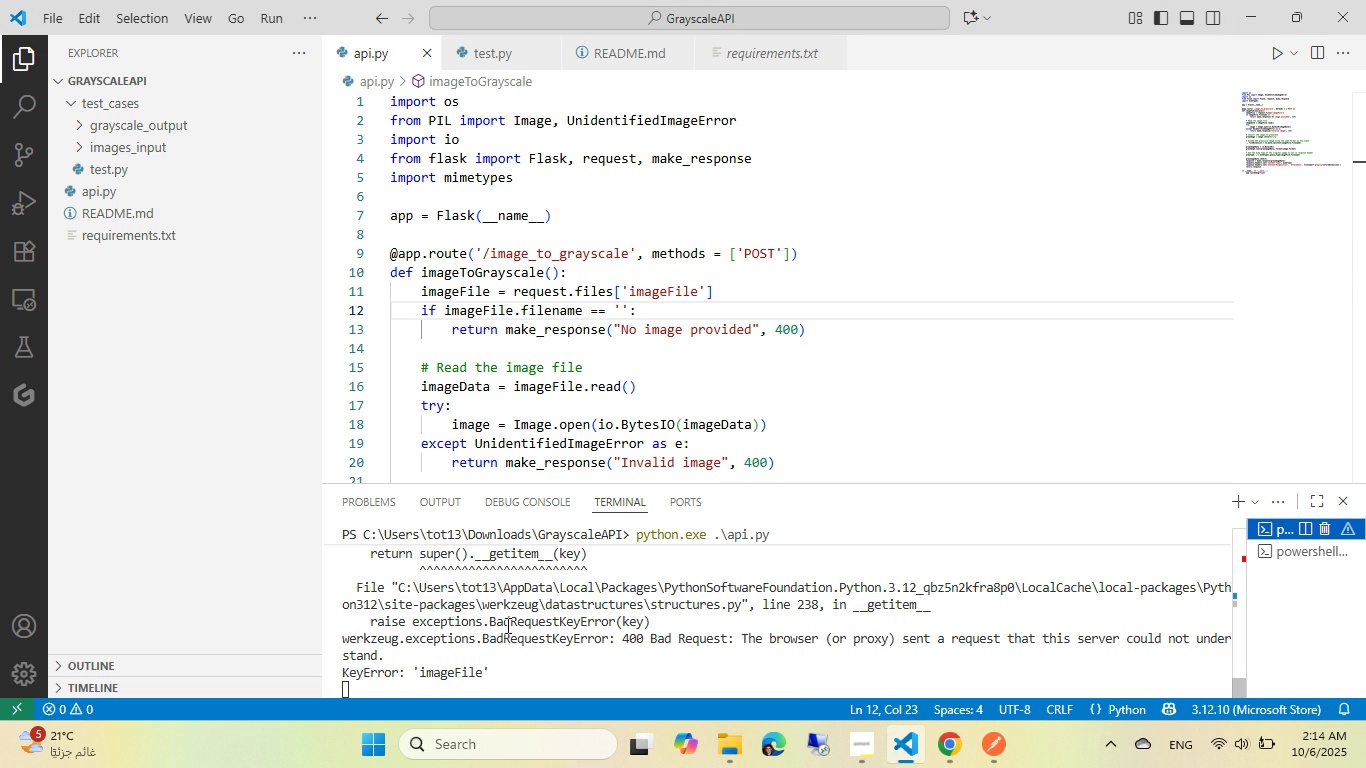 
mouse_move([572, 298])
 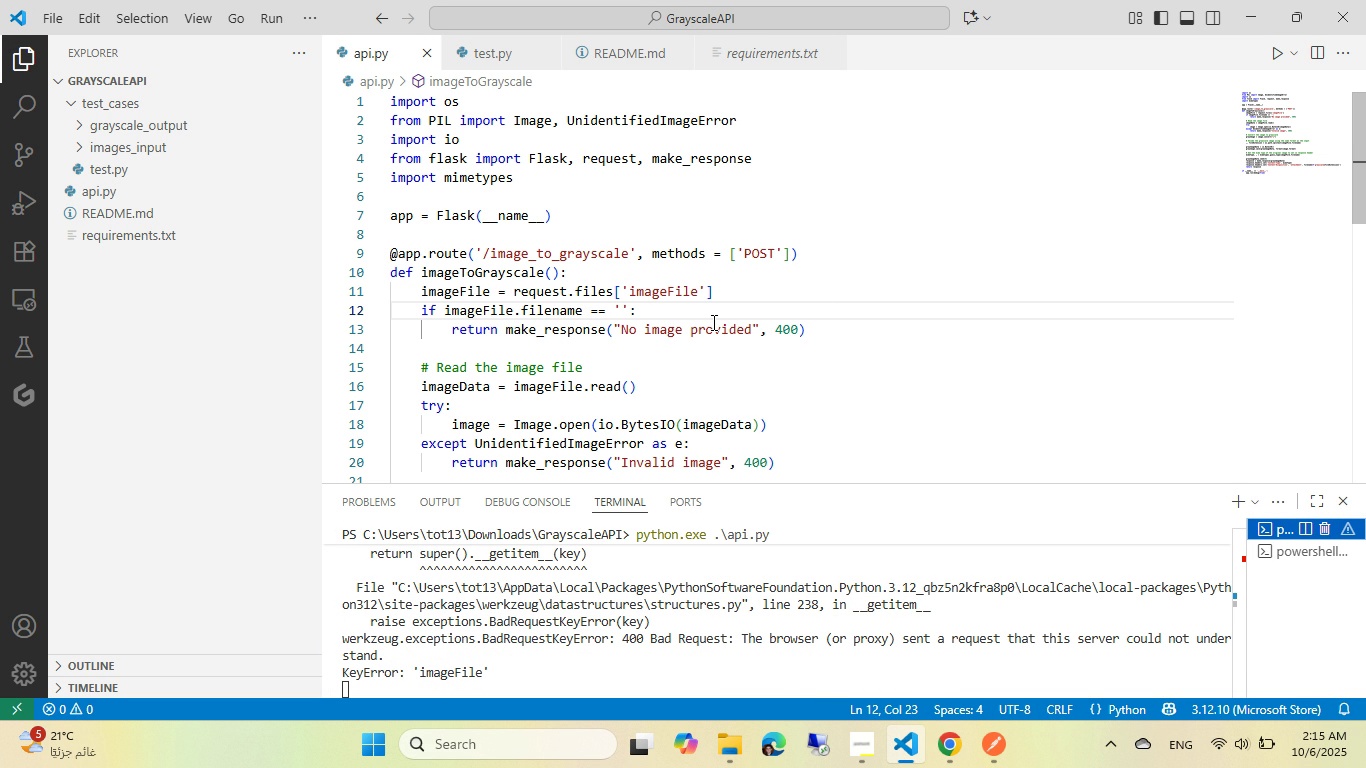 
wait(21.59)
 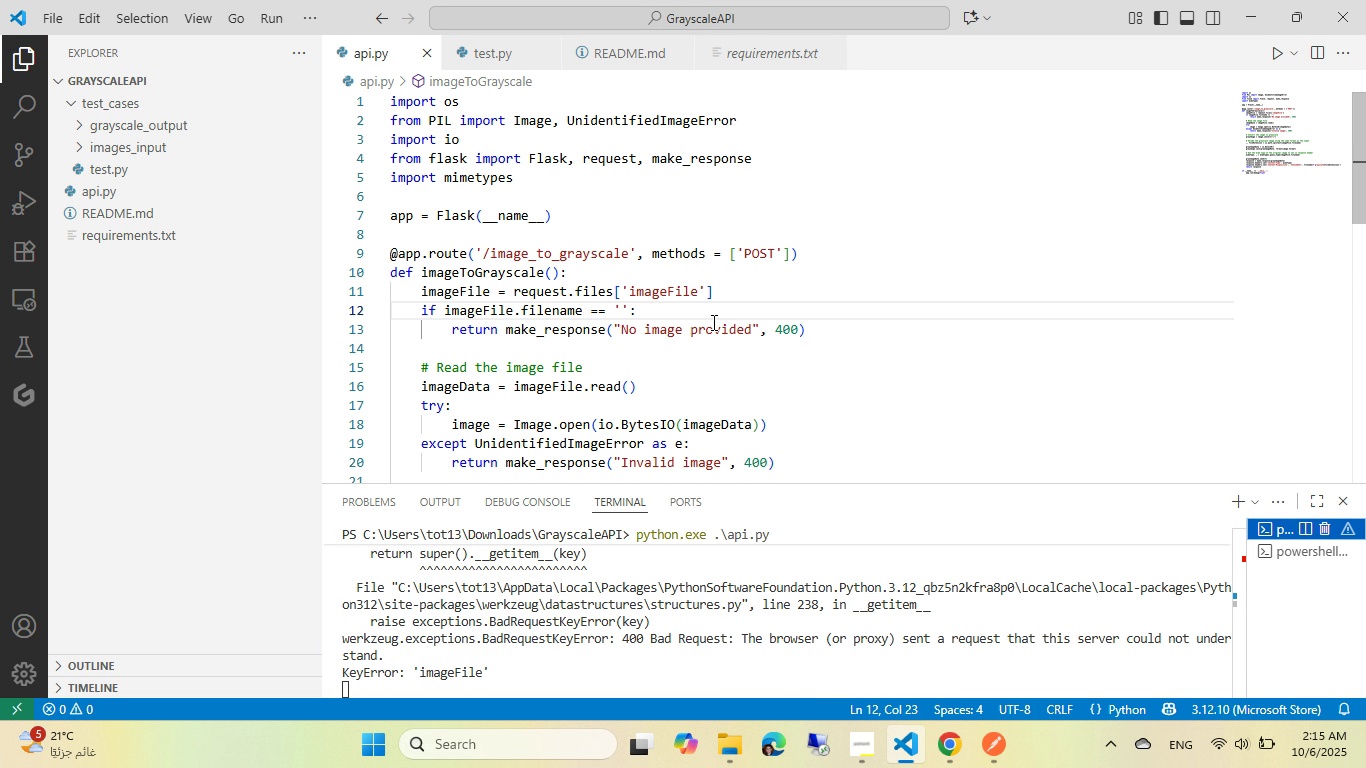 
left_click([740, 283])
 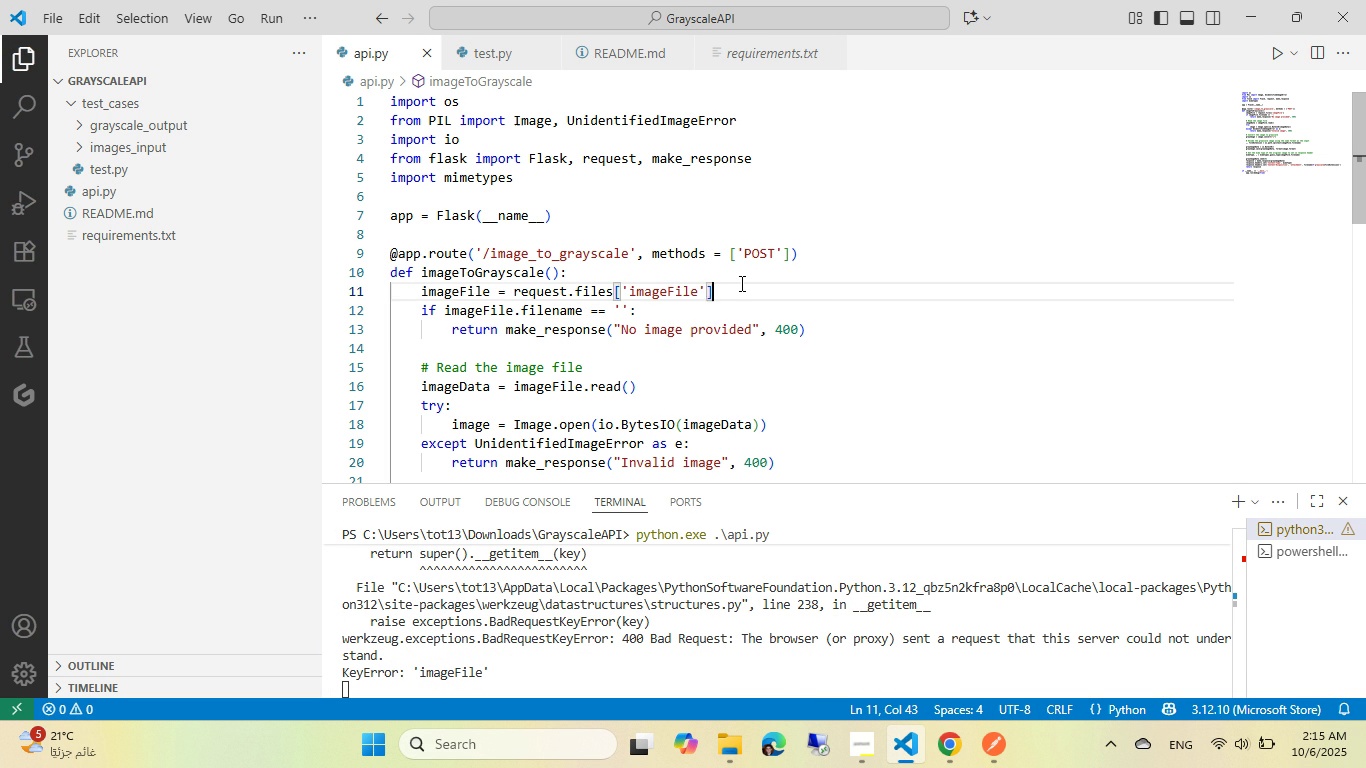 
wait(5.5)
 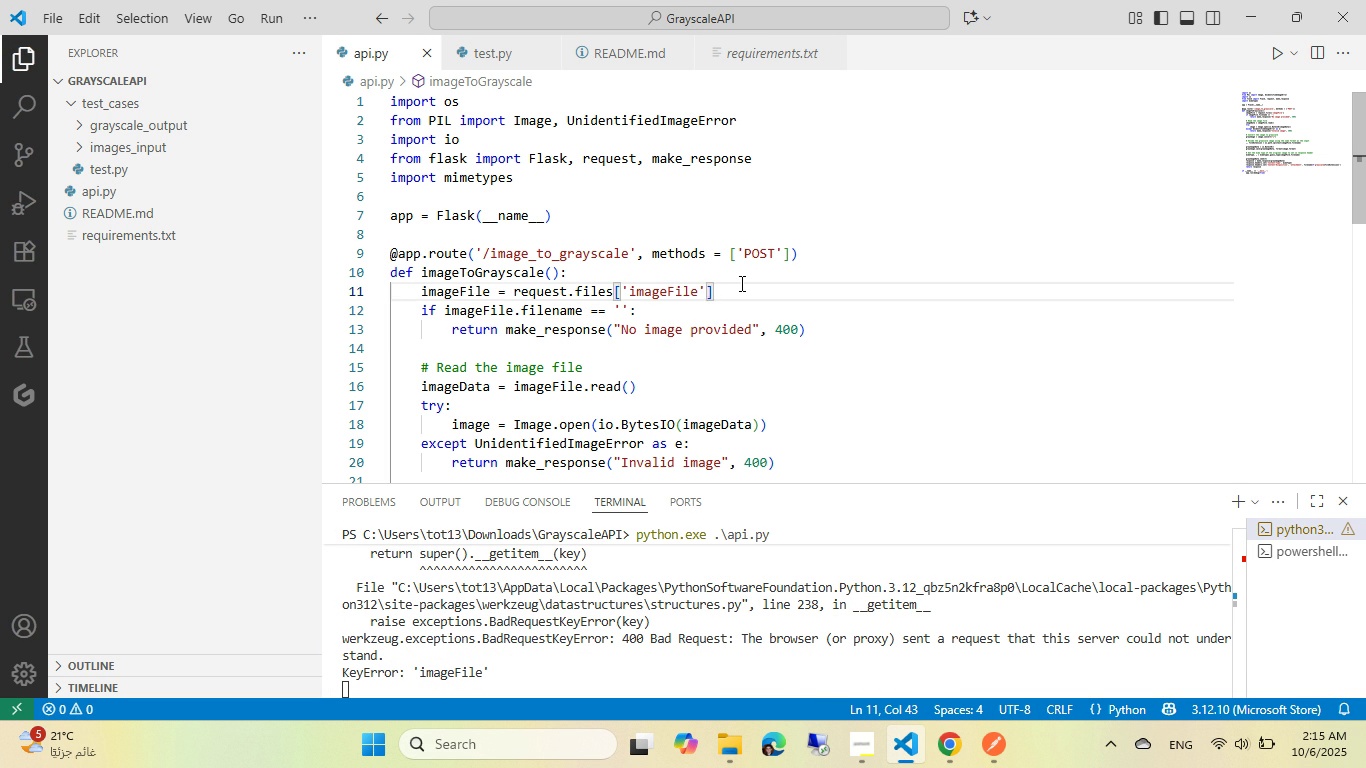 
key(ArrowUp)
 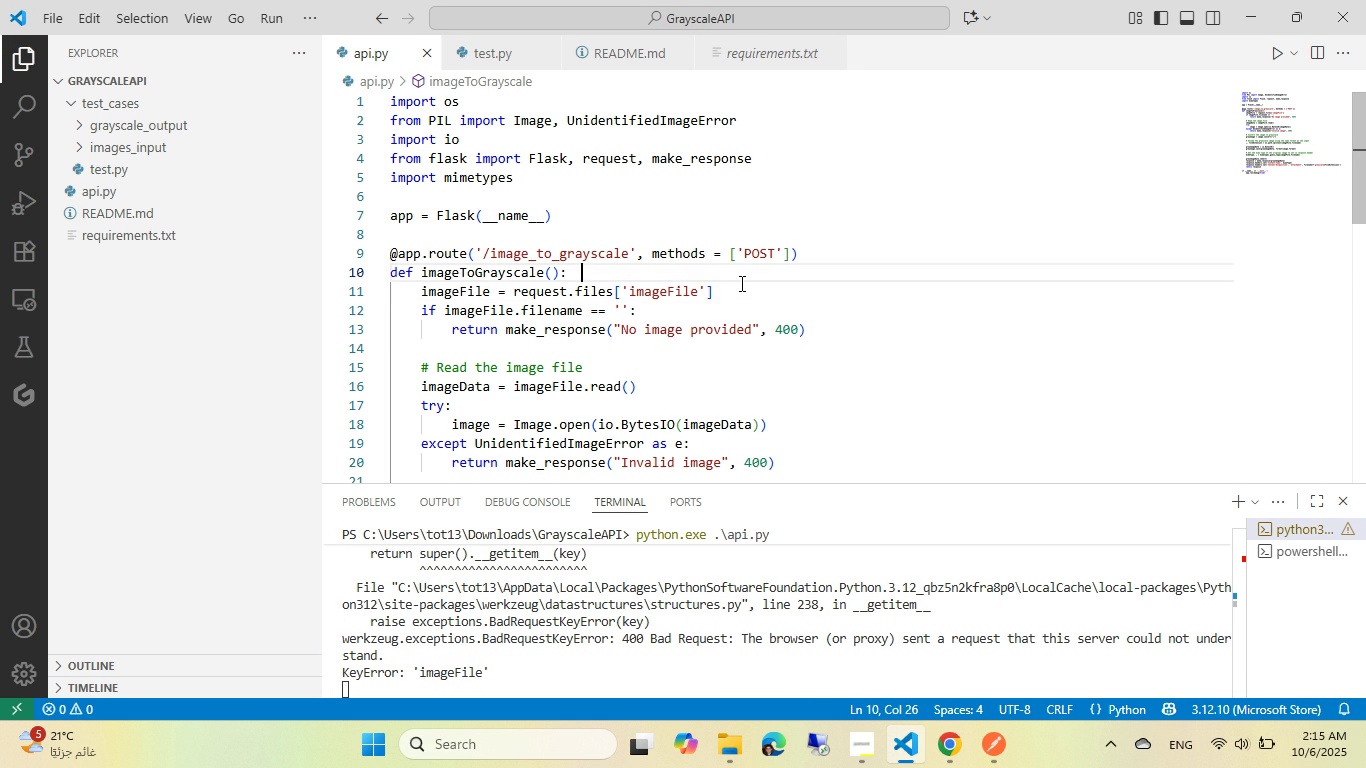 
key(Enter)
 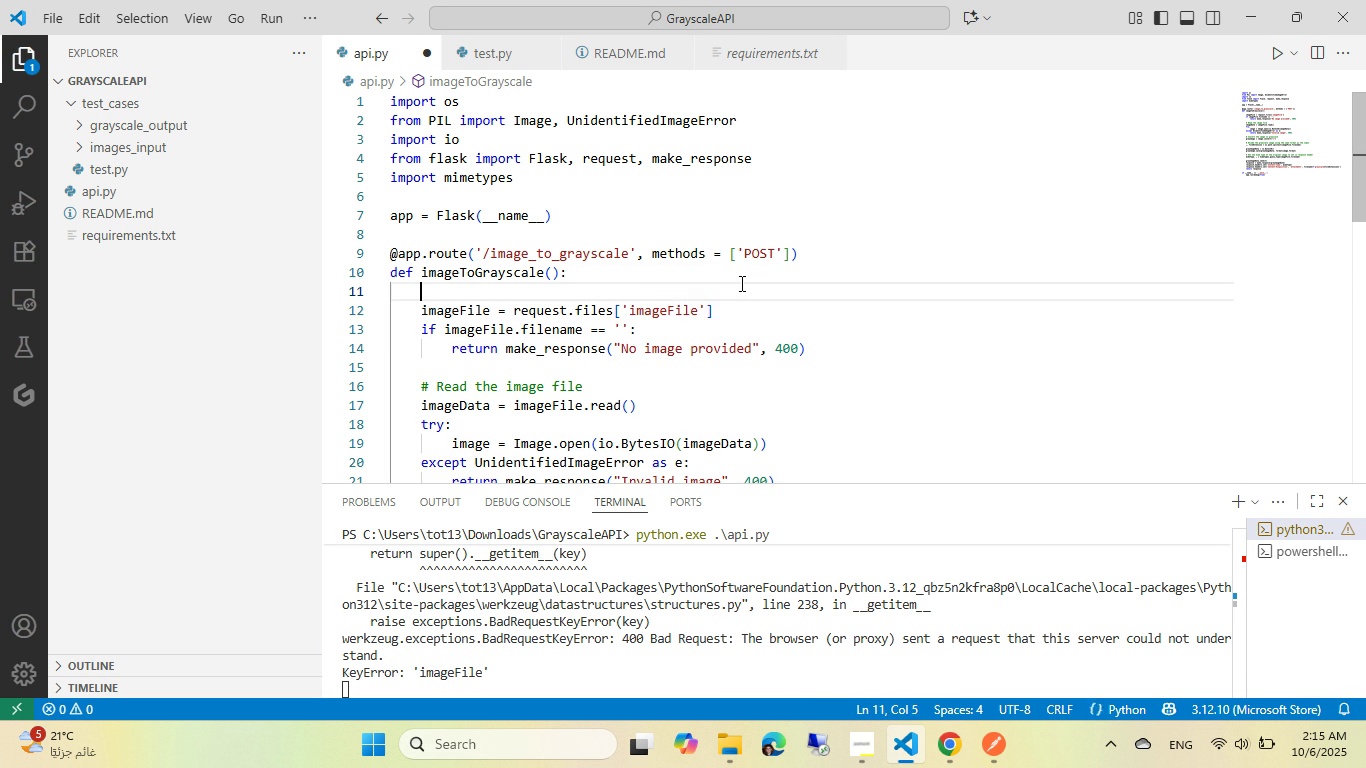 
type(req)
key(Tab)
type(.h)
key(Backspace)
type(fil)
key(Tab)
type(.h)
key(Backspace)
type(con)
key(Backspace)
key(Backspace)
key(Backspace)
 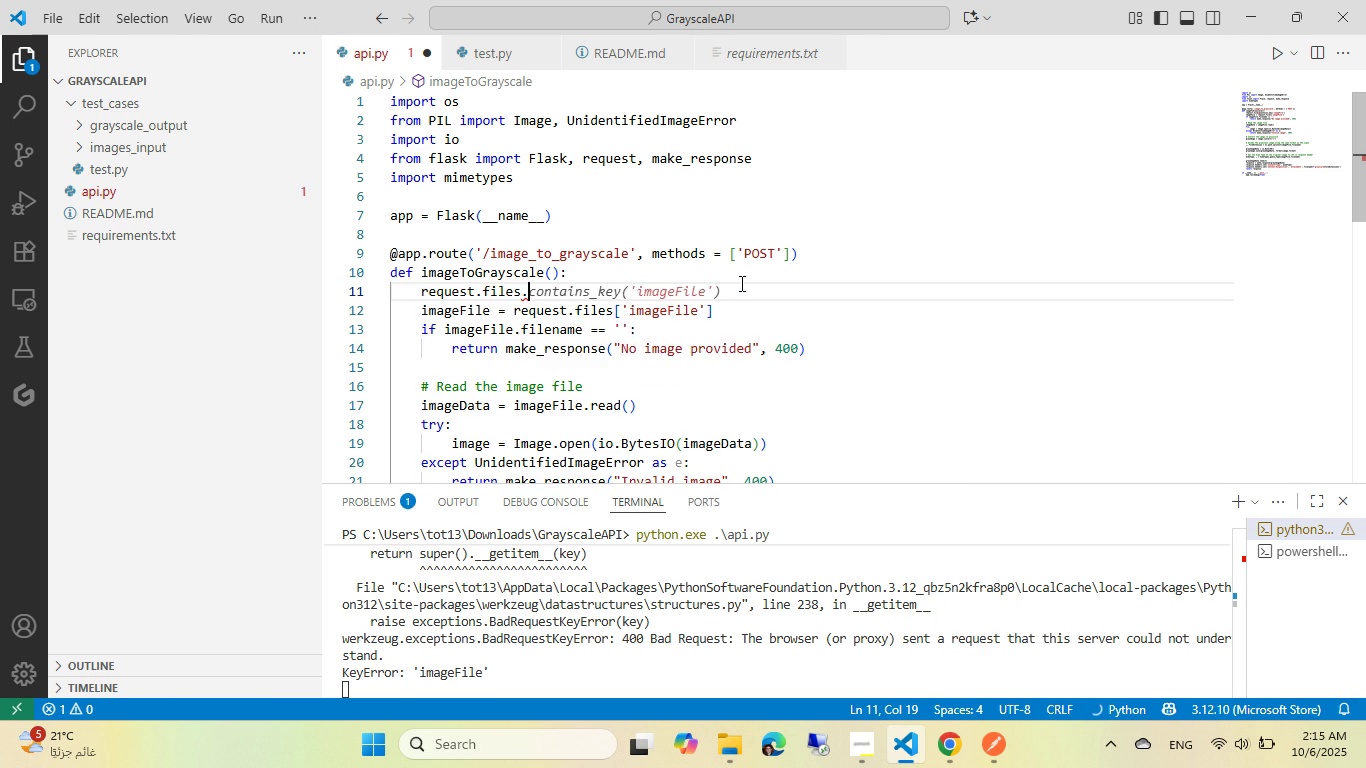 
key(Control+ControlLeft)
 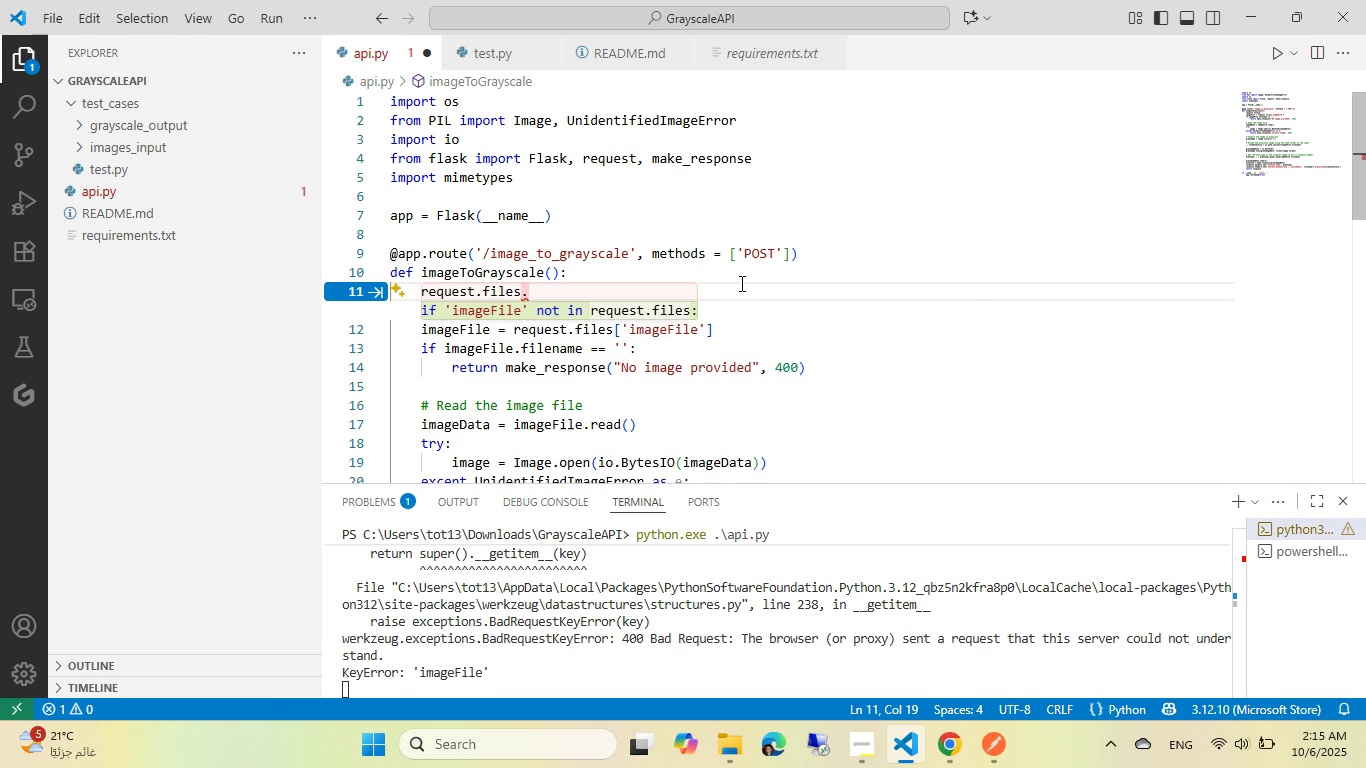 
key(Backspace)